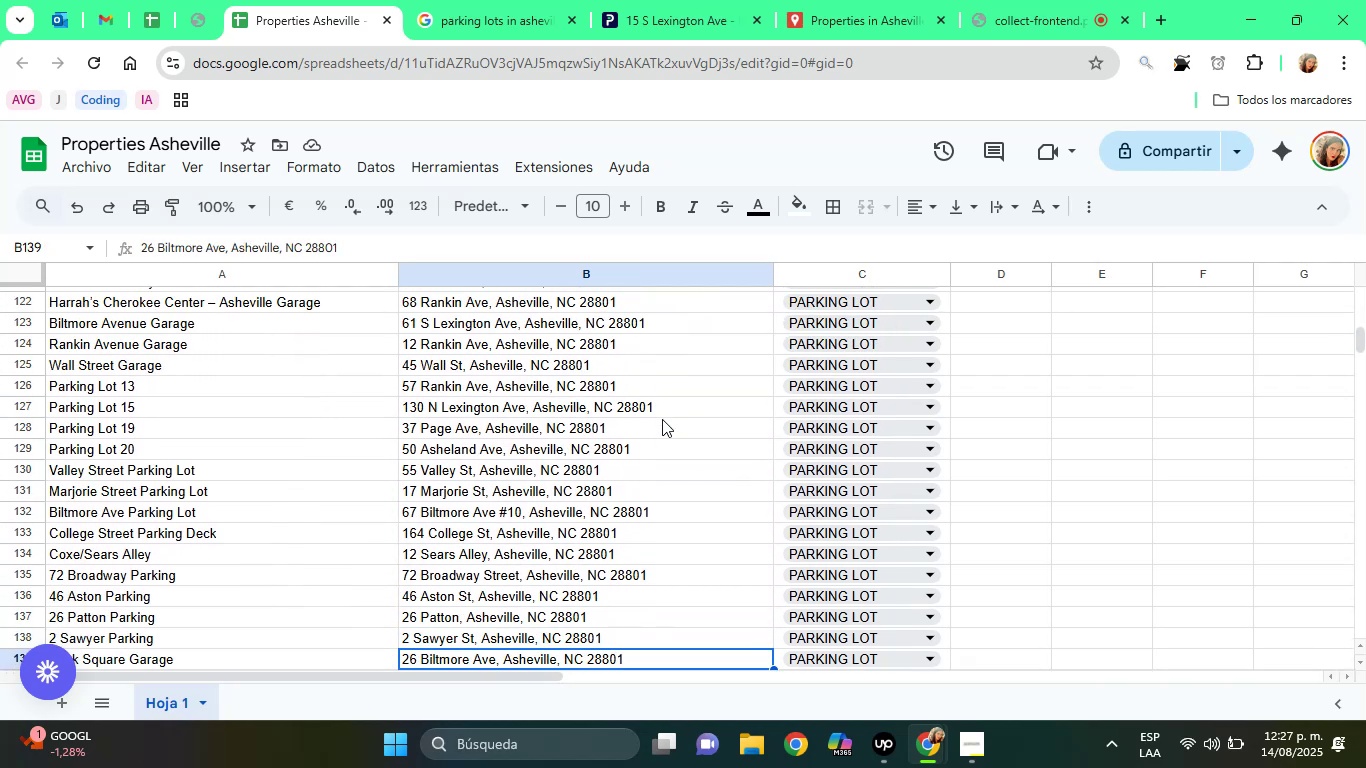 
key(ArrowDown)
 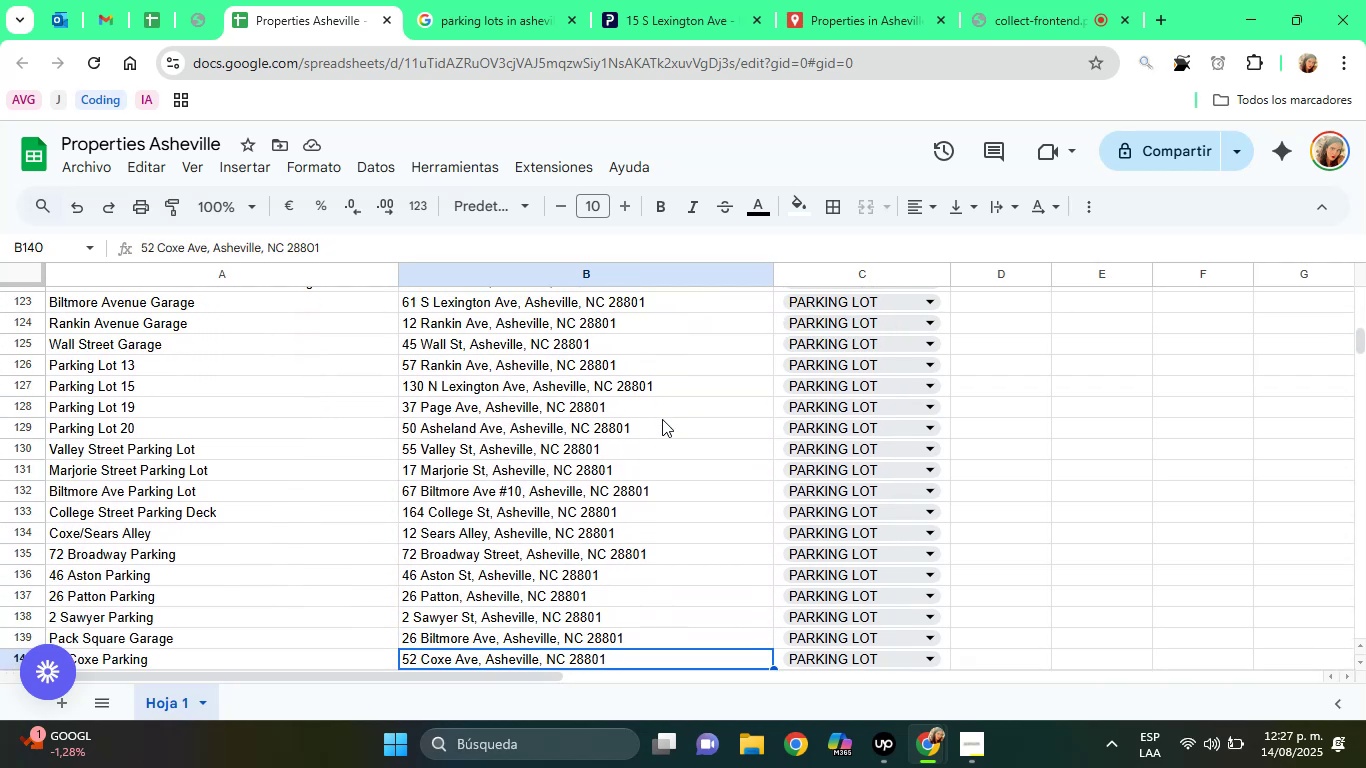 
key(ArrowDown)
 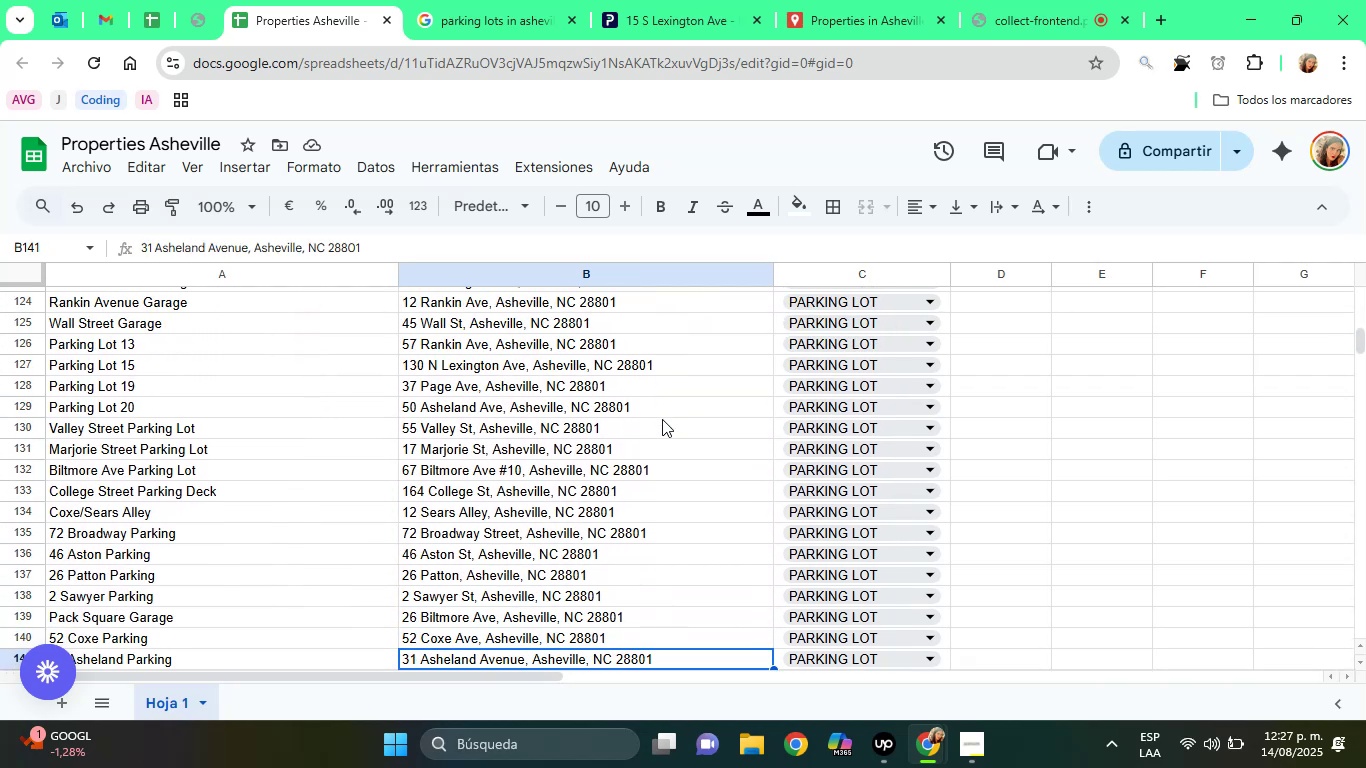 
key(ArrowDown)
 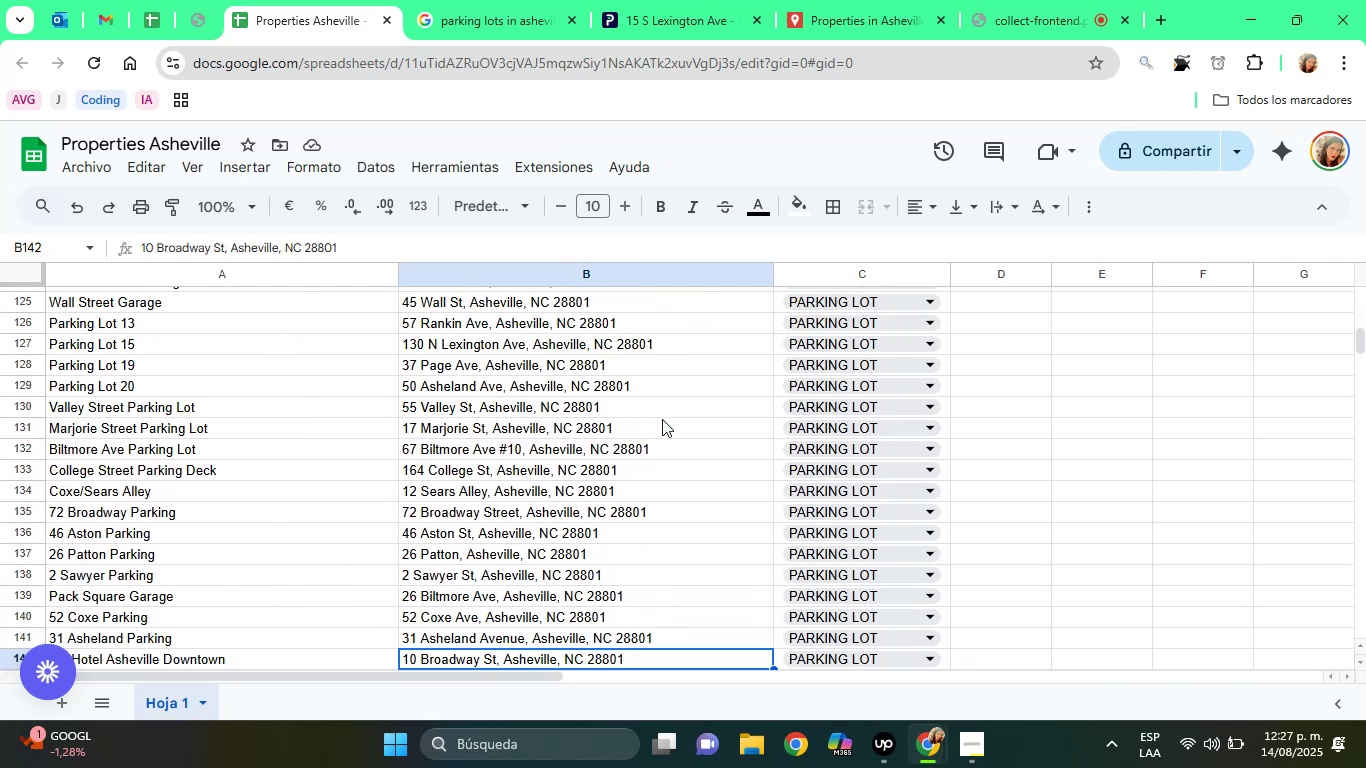 
key(ArrowDown)
 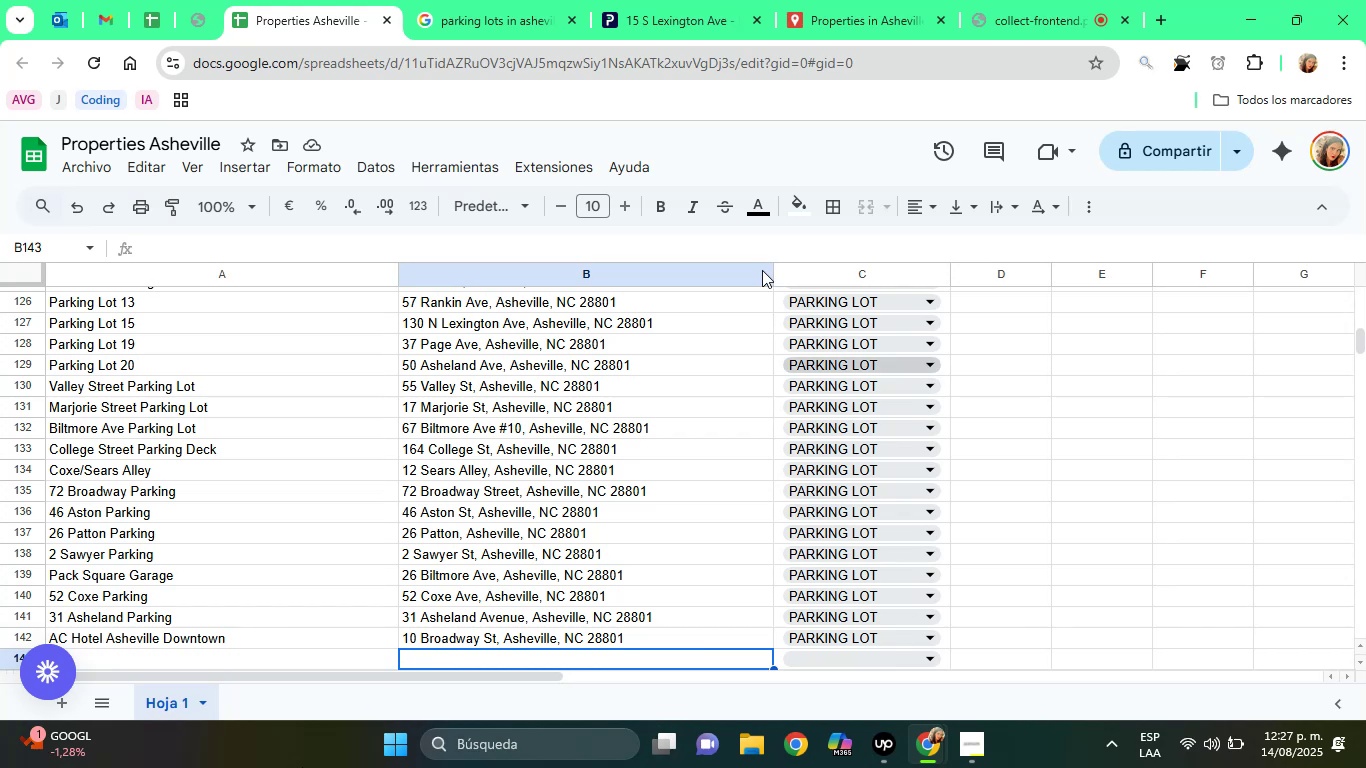 
left_click([652, 0])
 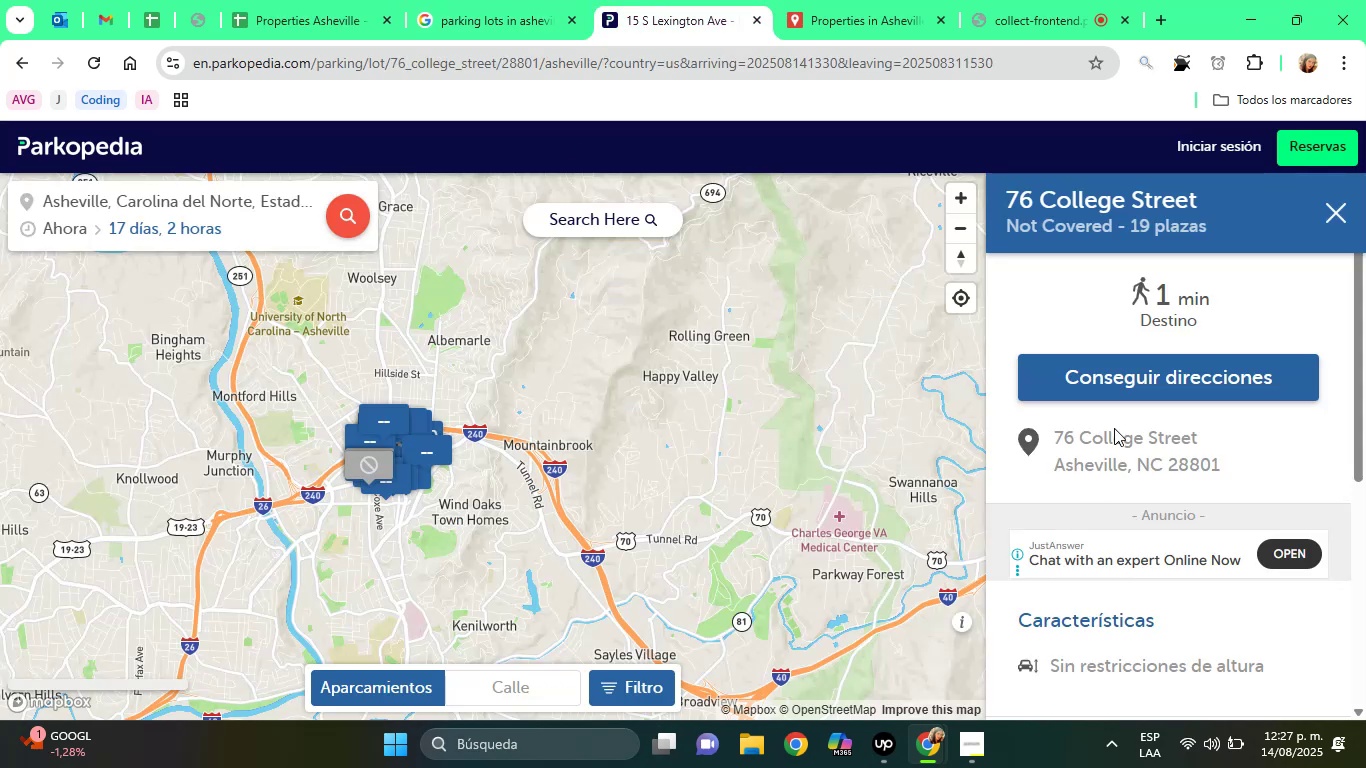 
scroll: coordinate [1145, 404], scroll_direction: down, amount: 1.0
 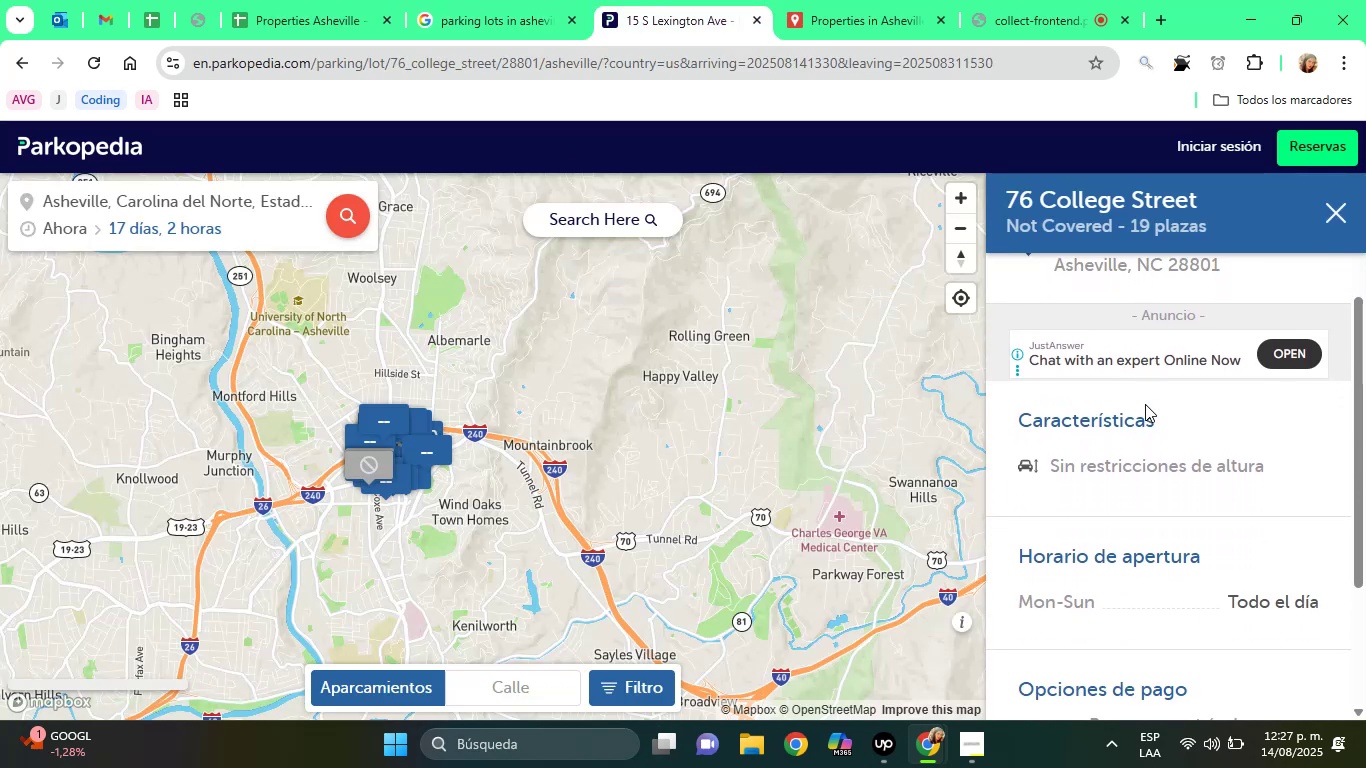 
scroll: coordinate [1145, 404], scroll_direction: up, amount: 2.0
 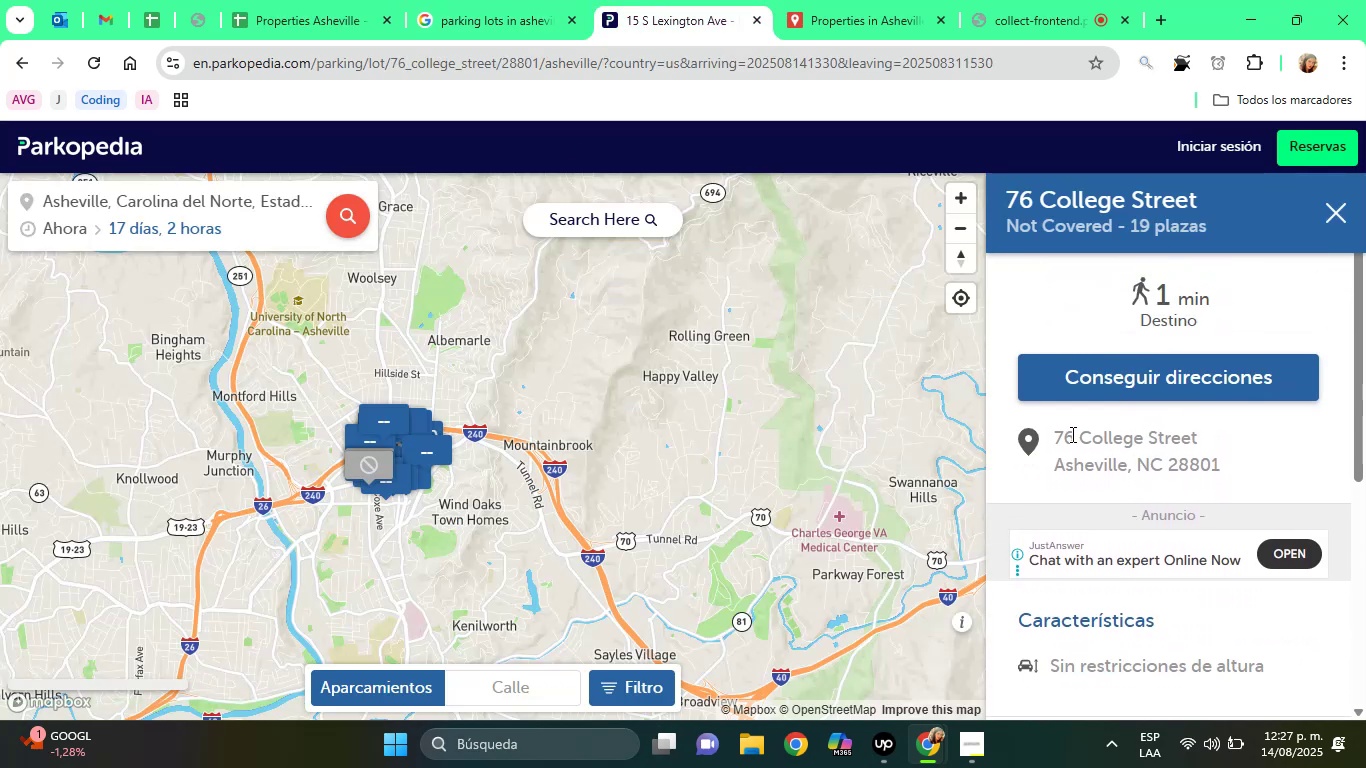 
left_click_drag(start_coordinate=[1062, 434], to_coordinate=[1166, 469])
 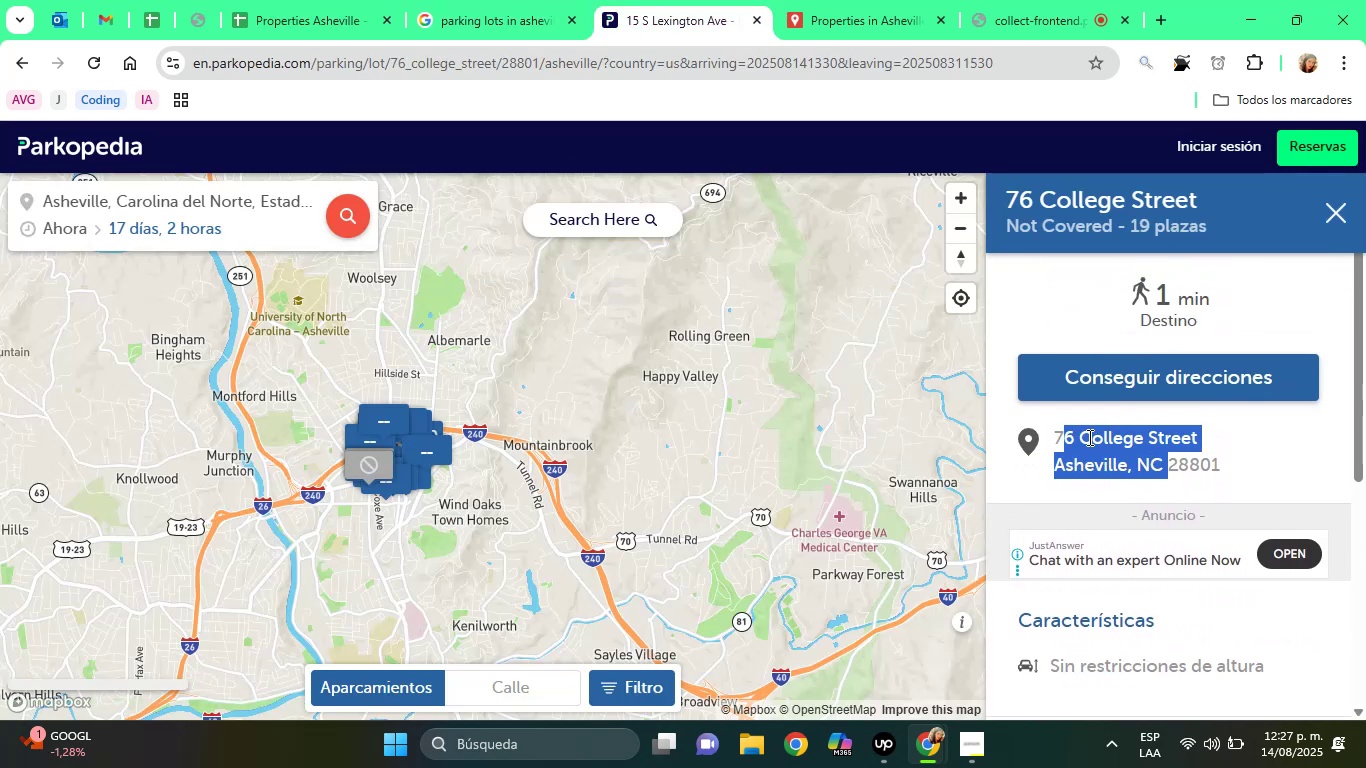 
left_click([1062, 431])
 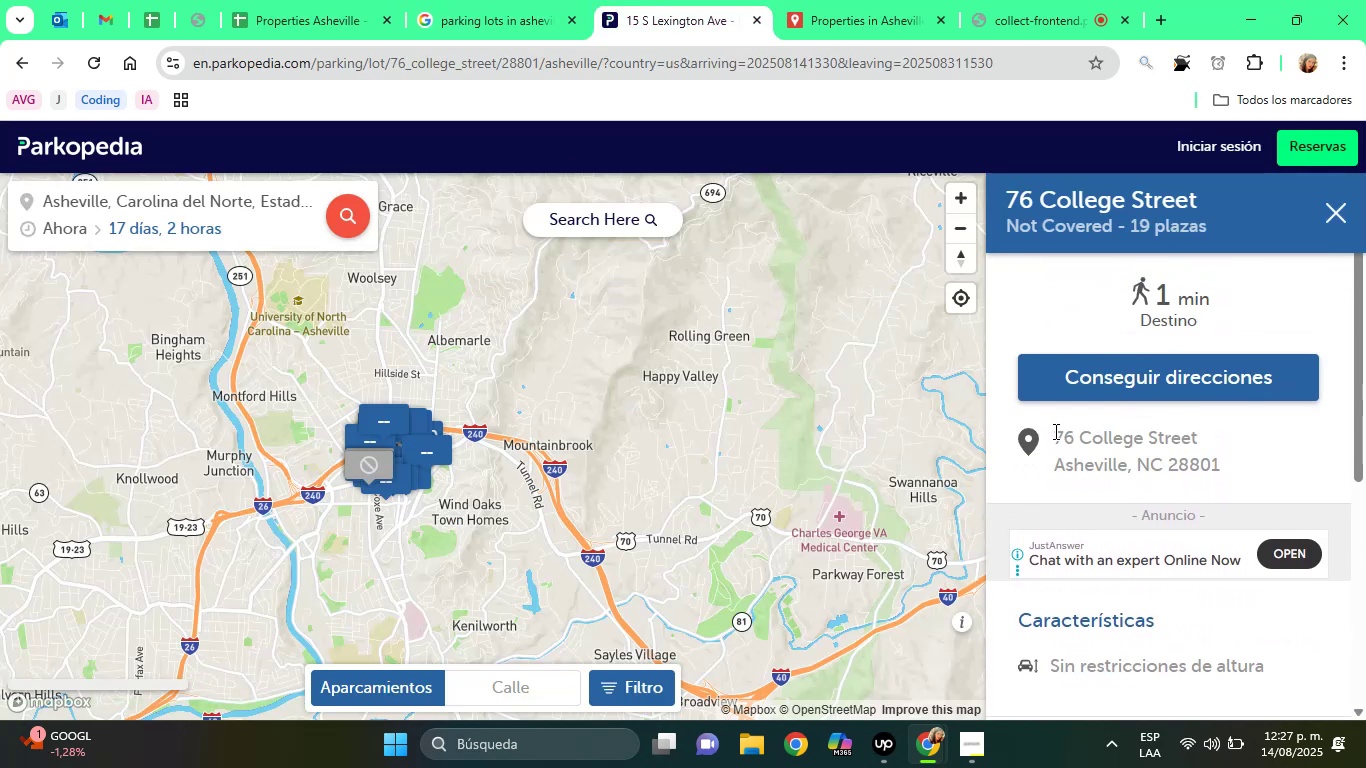 
left_click_drag(start_coordinate=[1053, 431], to_coordinate=[1277, 460])
 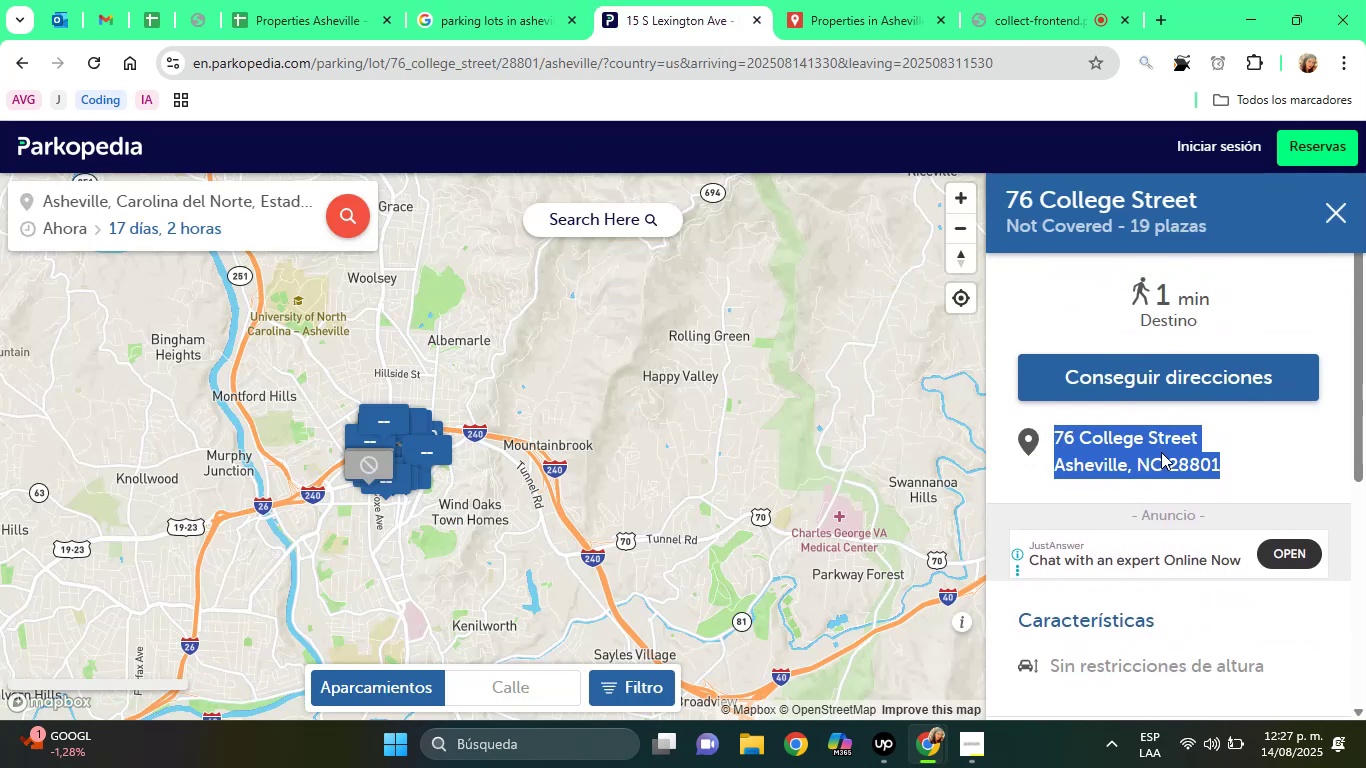 
right_click([1159, 452])
 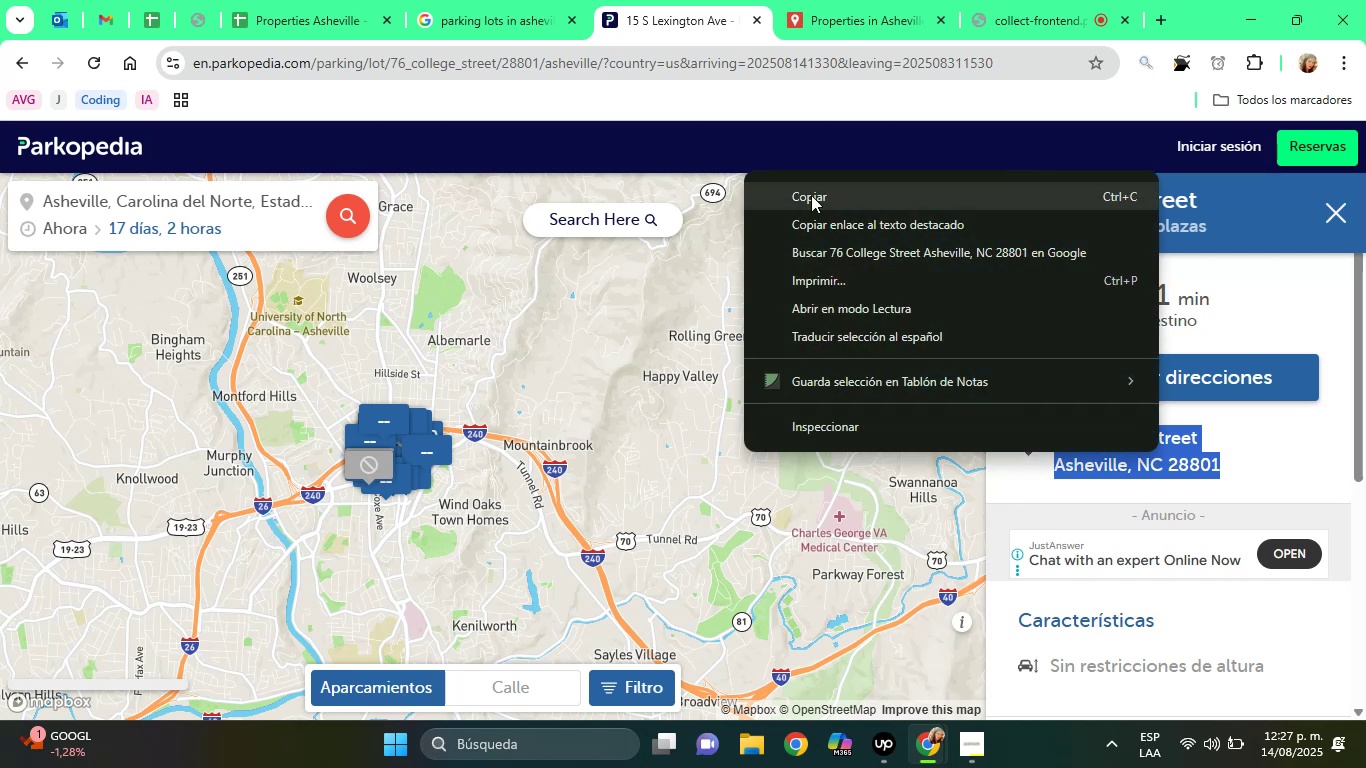 
left_click([811, 195])
 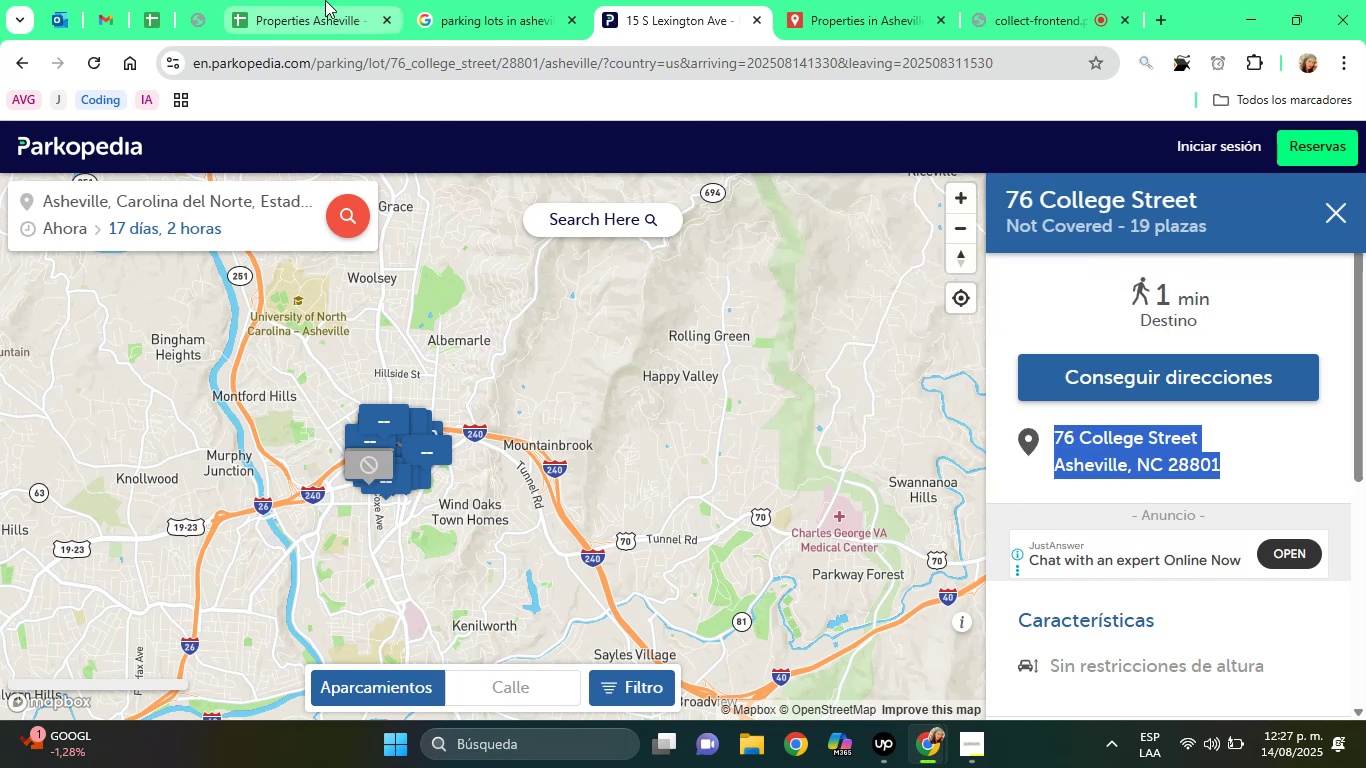 
left_click([323, 0])
 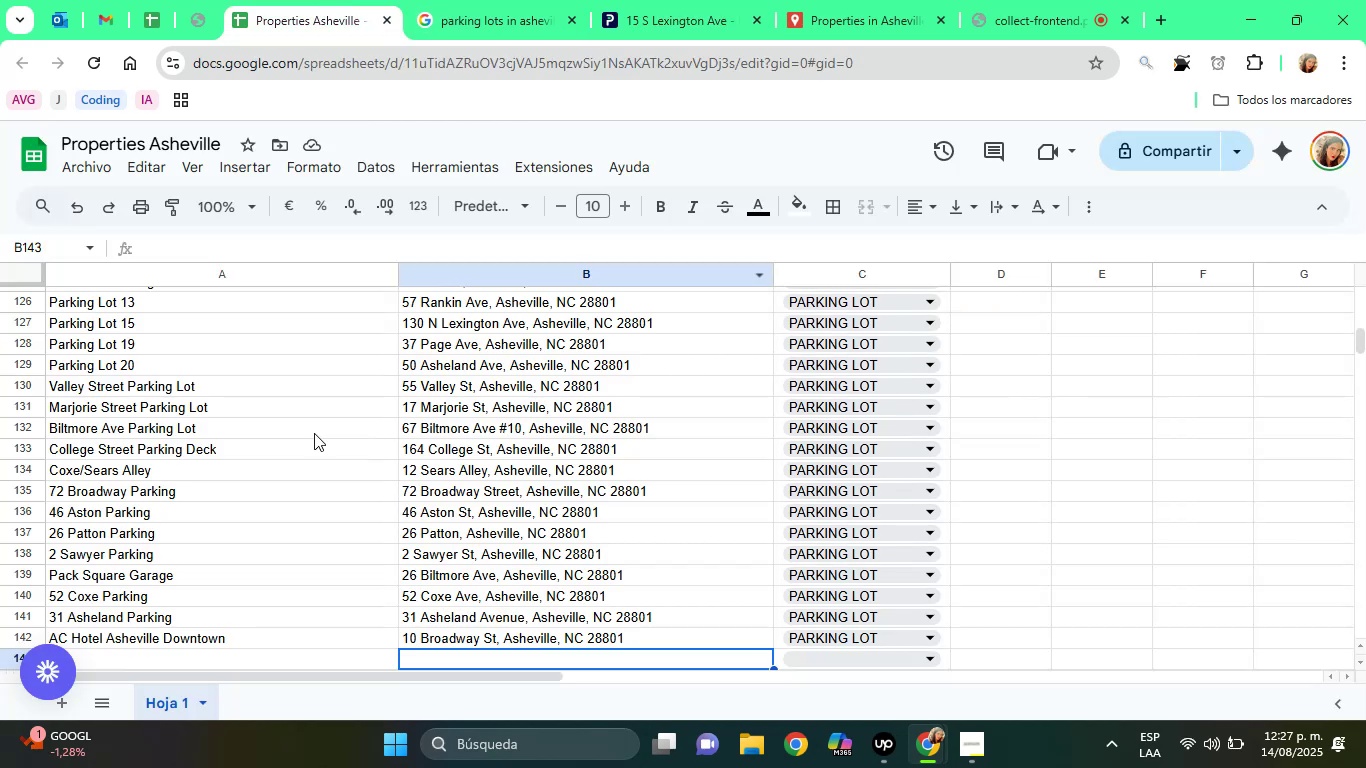 
scroll: coordinate [425, 525], scroll_direction: down, amount: 3.0
 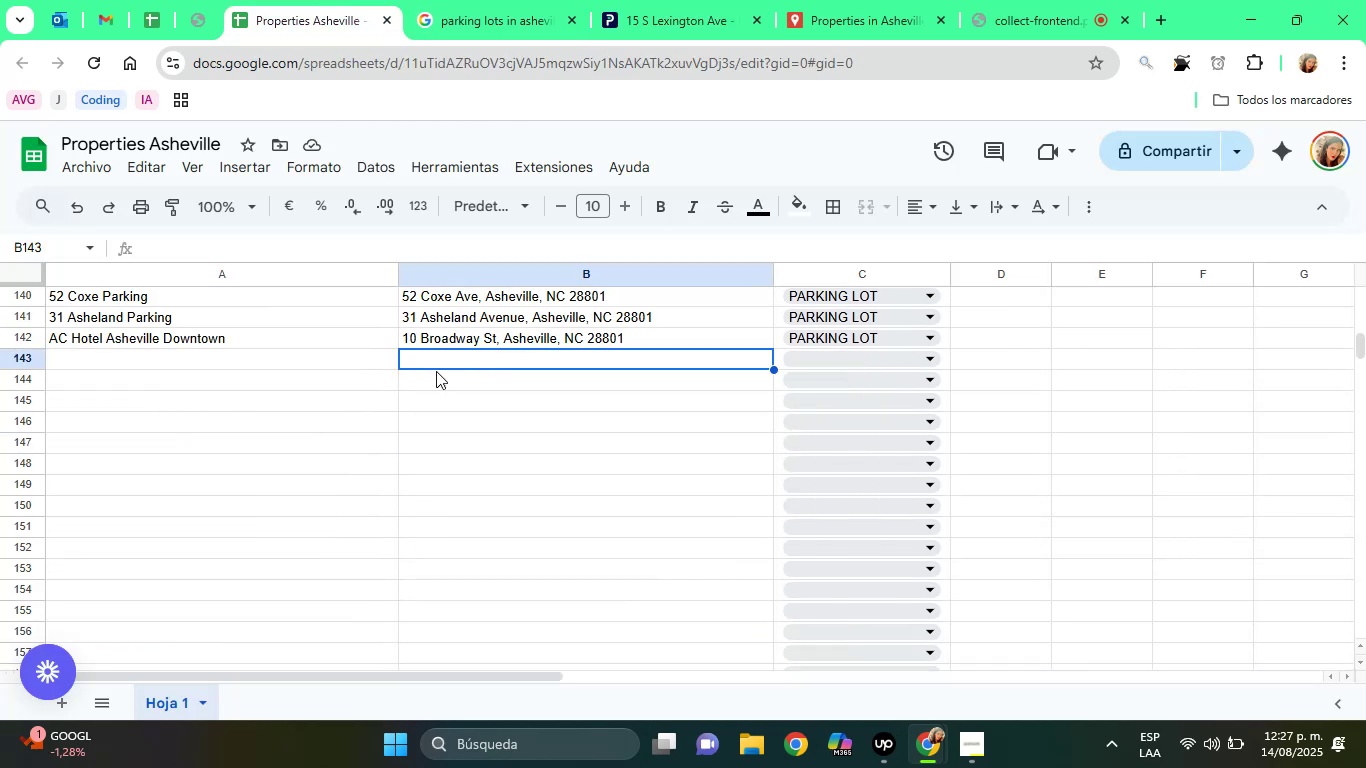 
left_click([425, 359])
 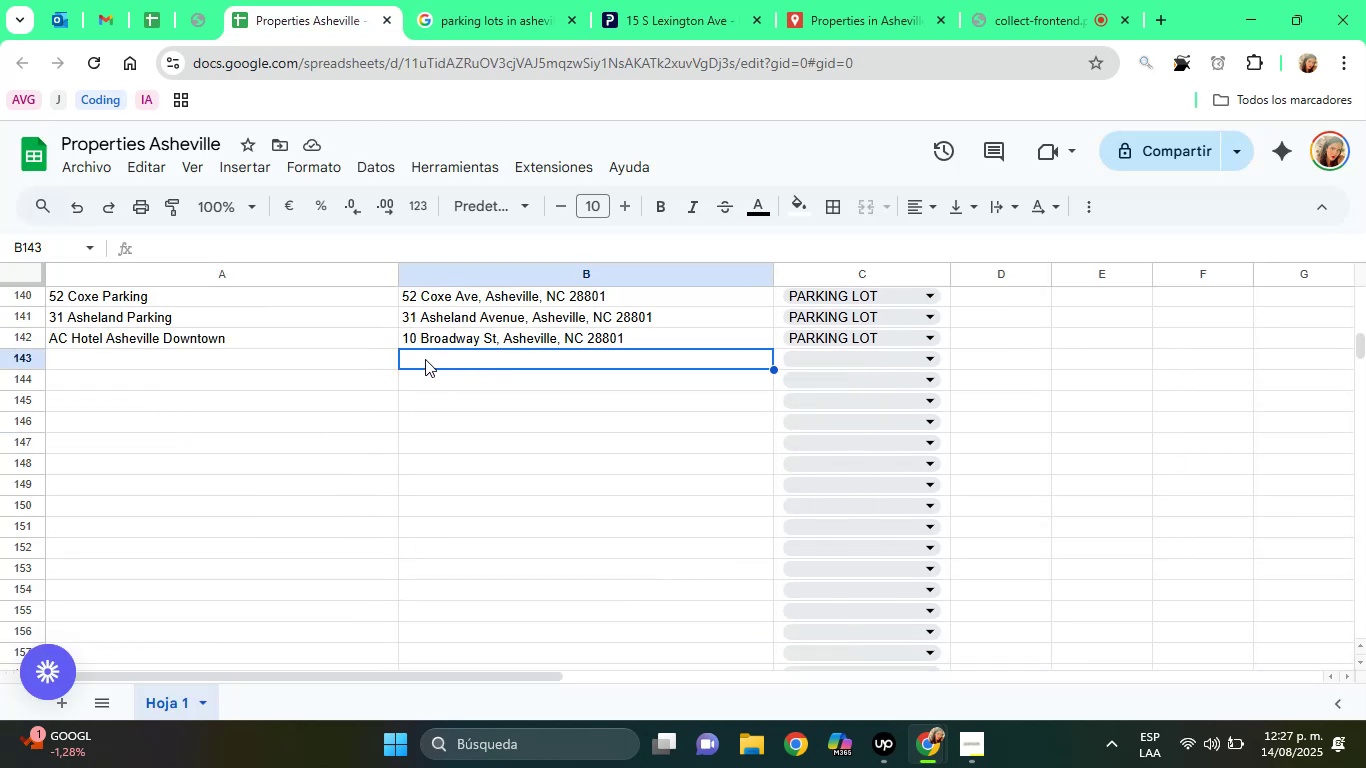 
right_click([425, 359])
 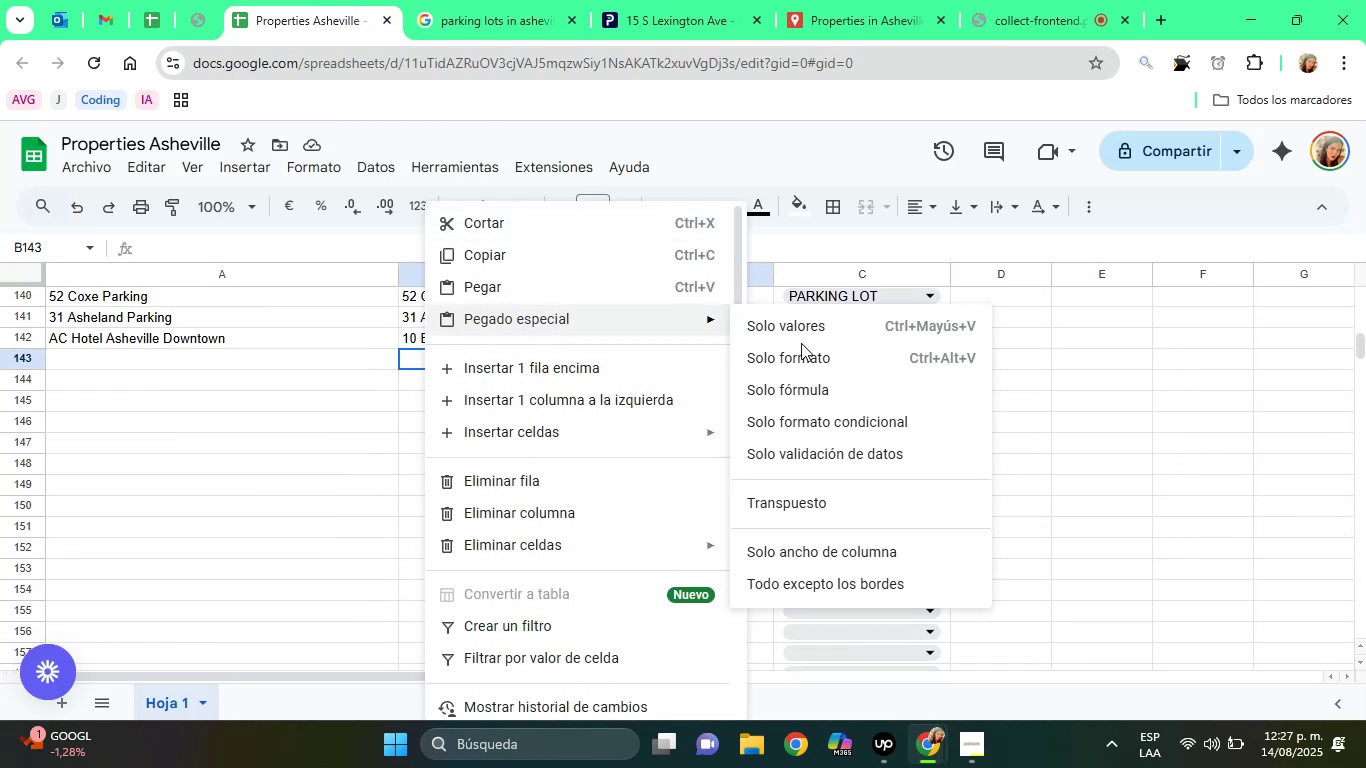 
left_click([823, 331])
 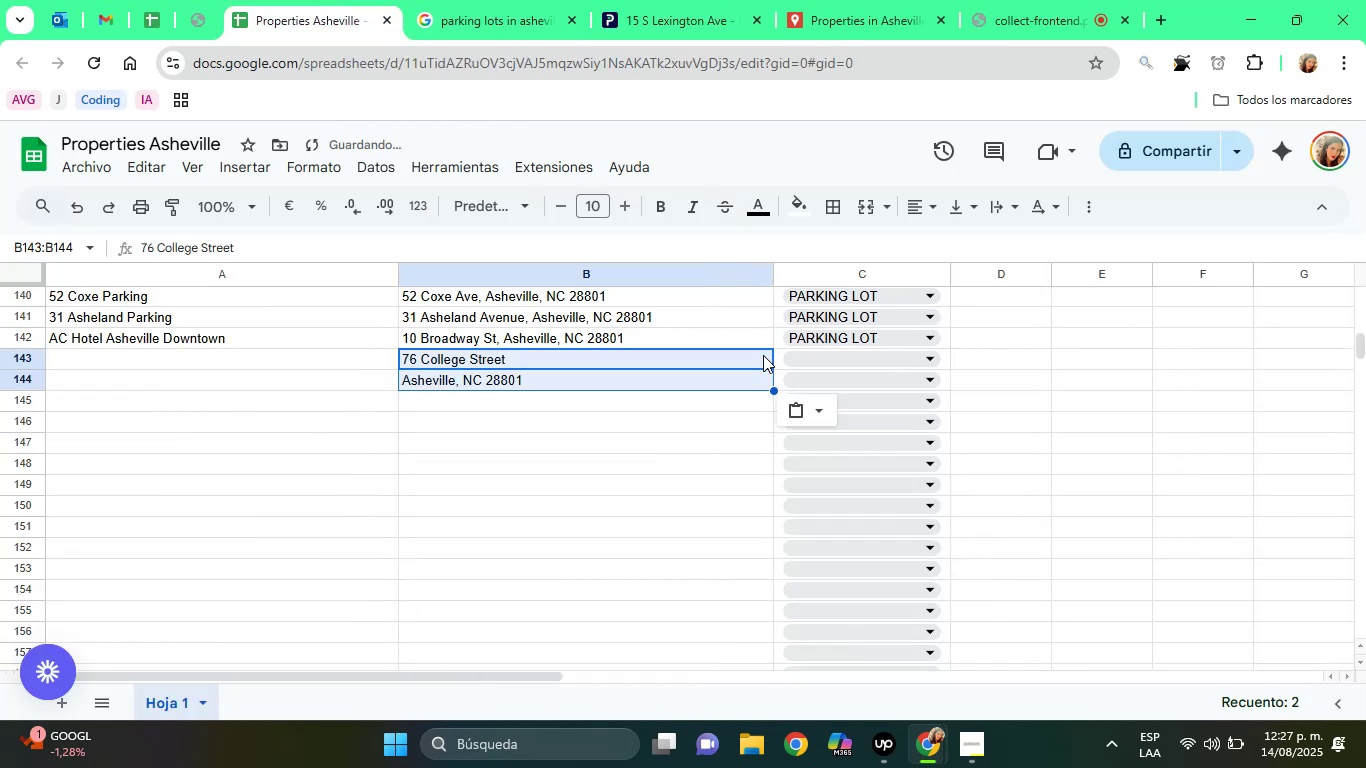 
left_click([797, 401])
 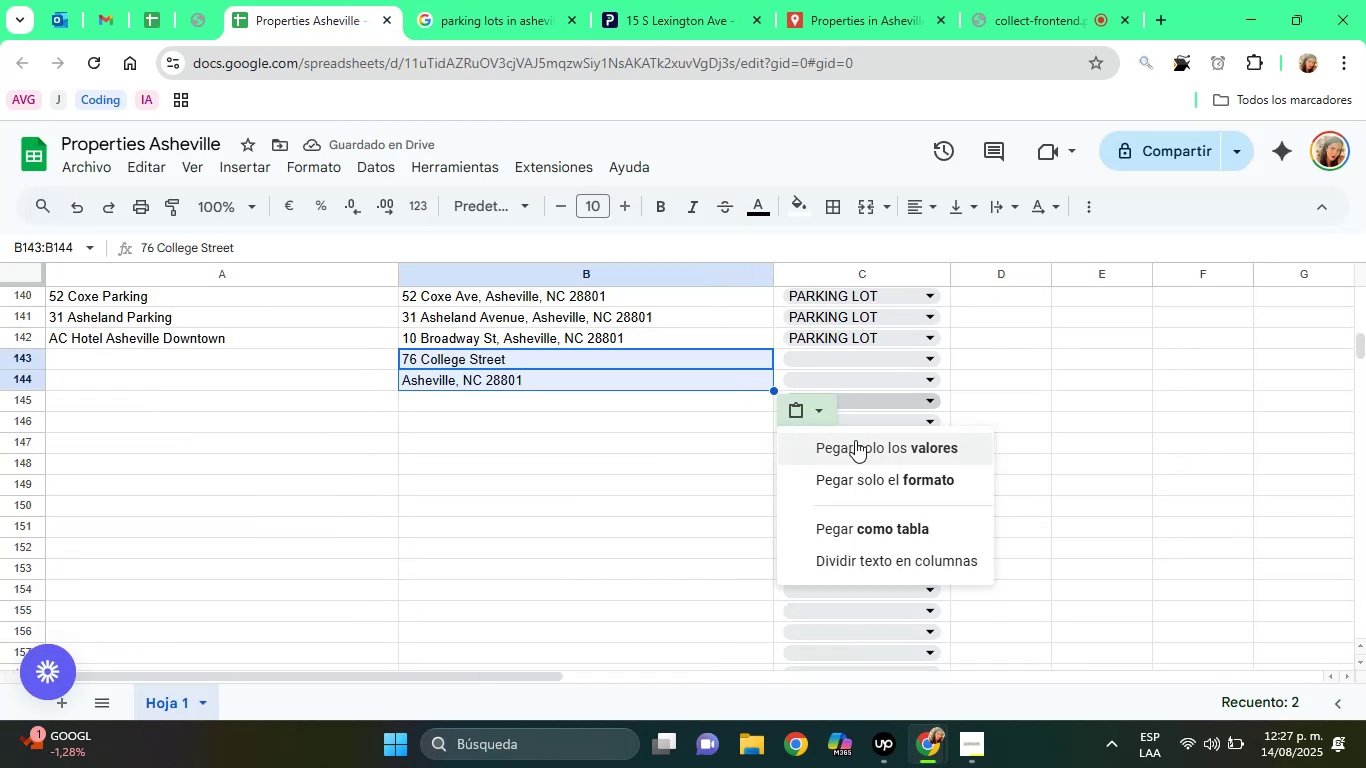 
left_click([855, 440])
 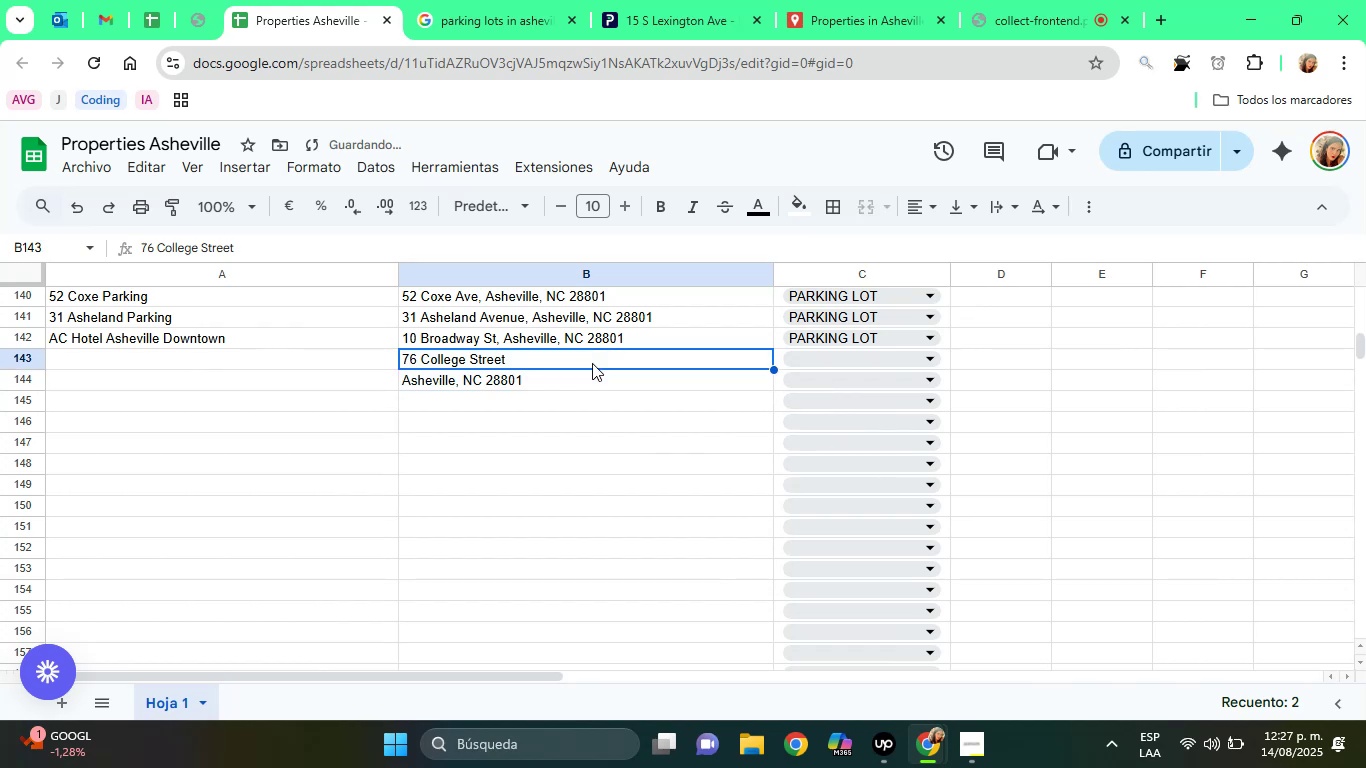 
left_click([580, 380])
 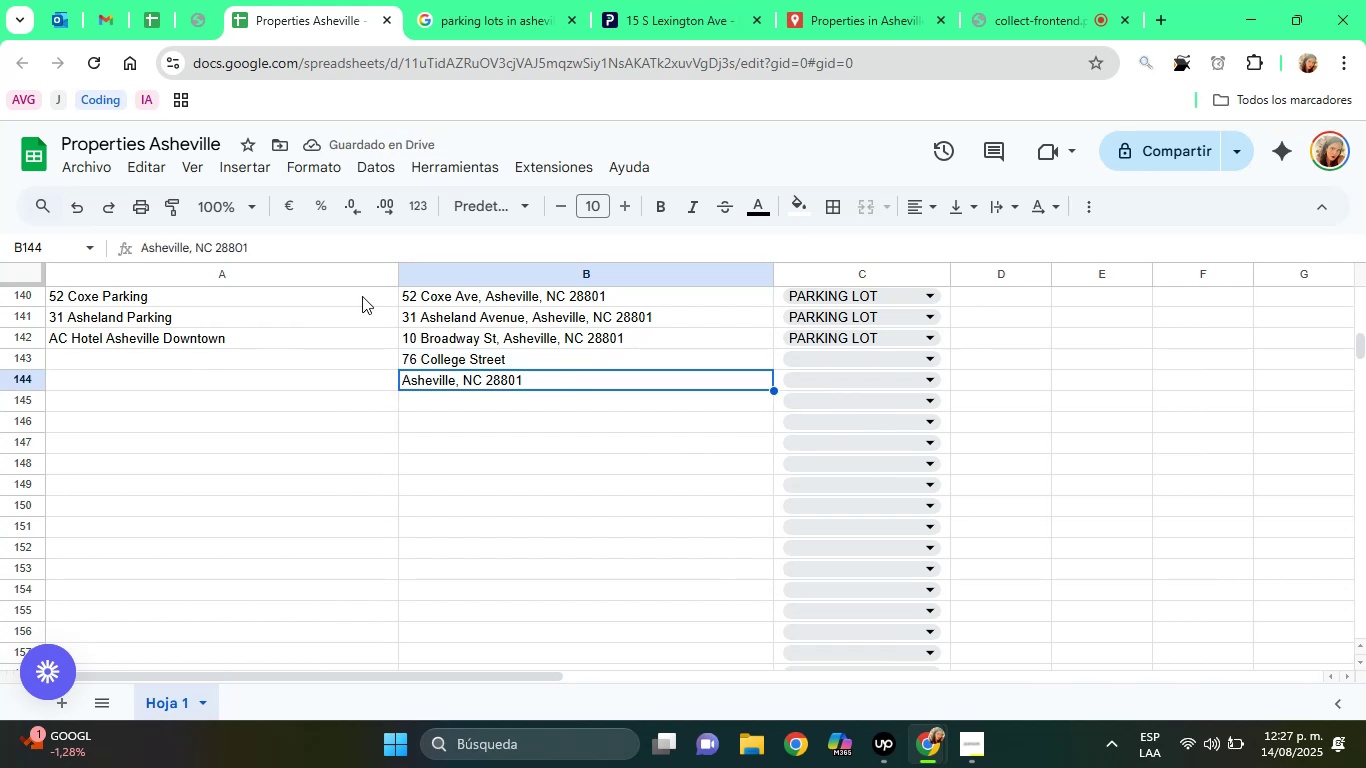 
double_click([303, 255])
 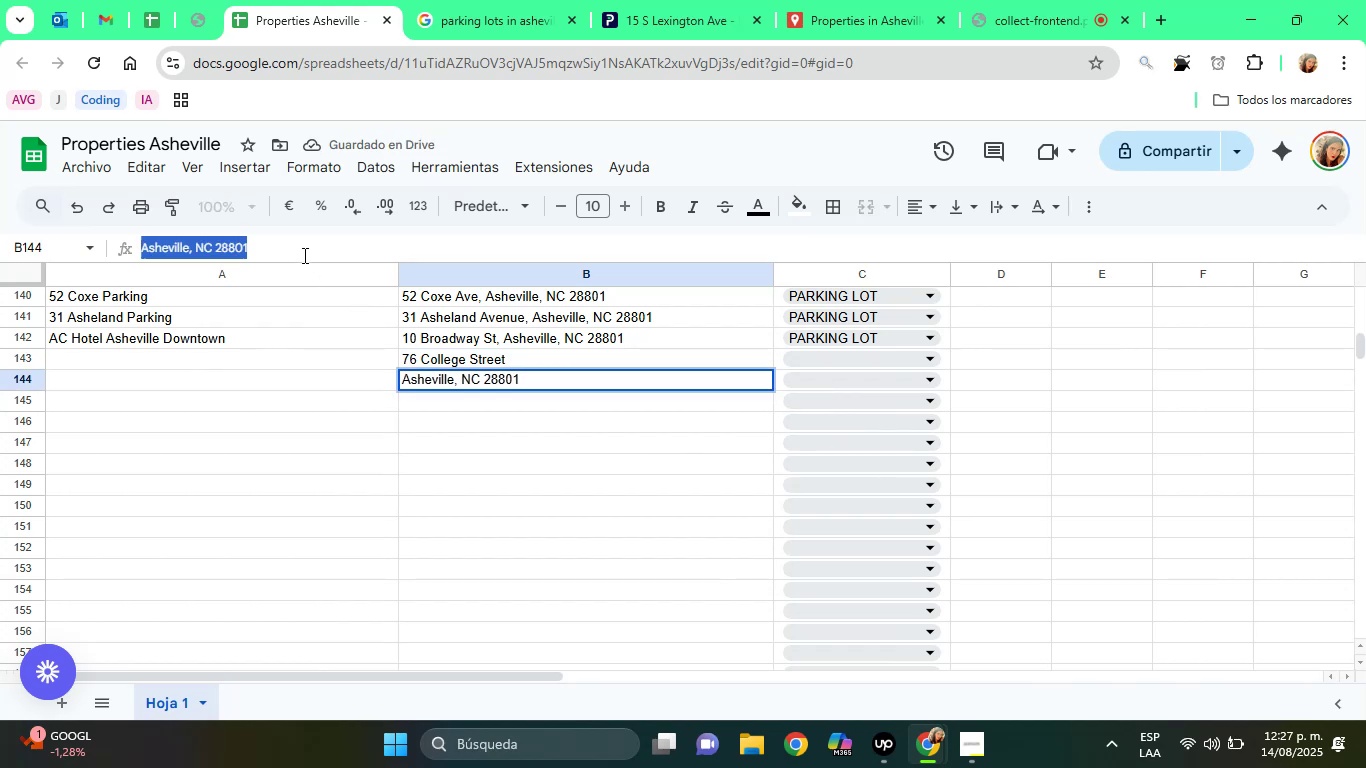 
triple_click([303, 255])
 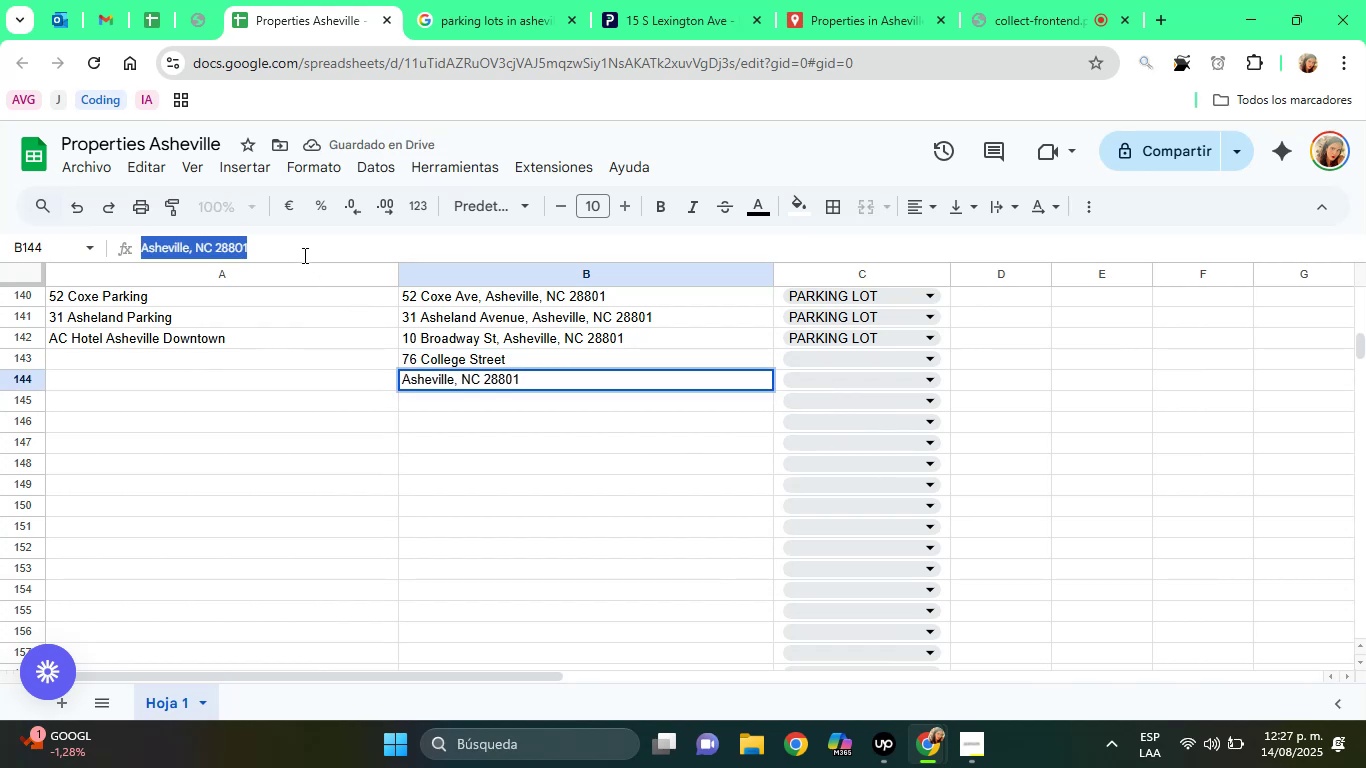 
key(Control+X)
 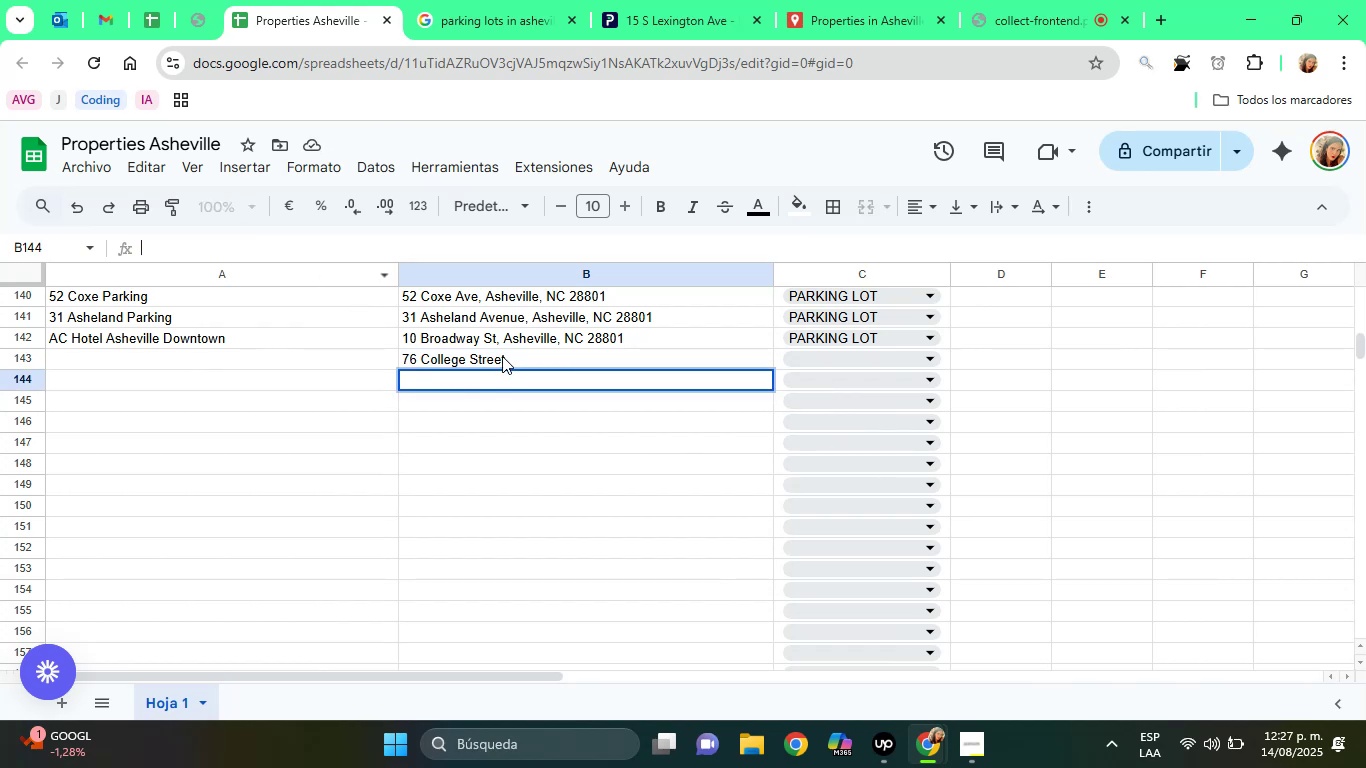 
left_click([512, 361])
 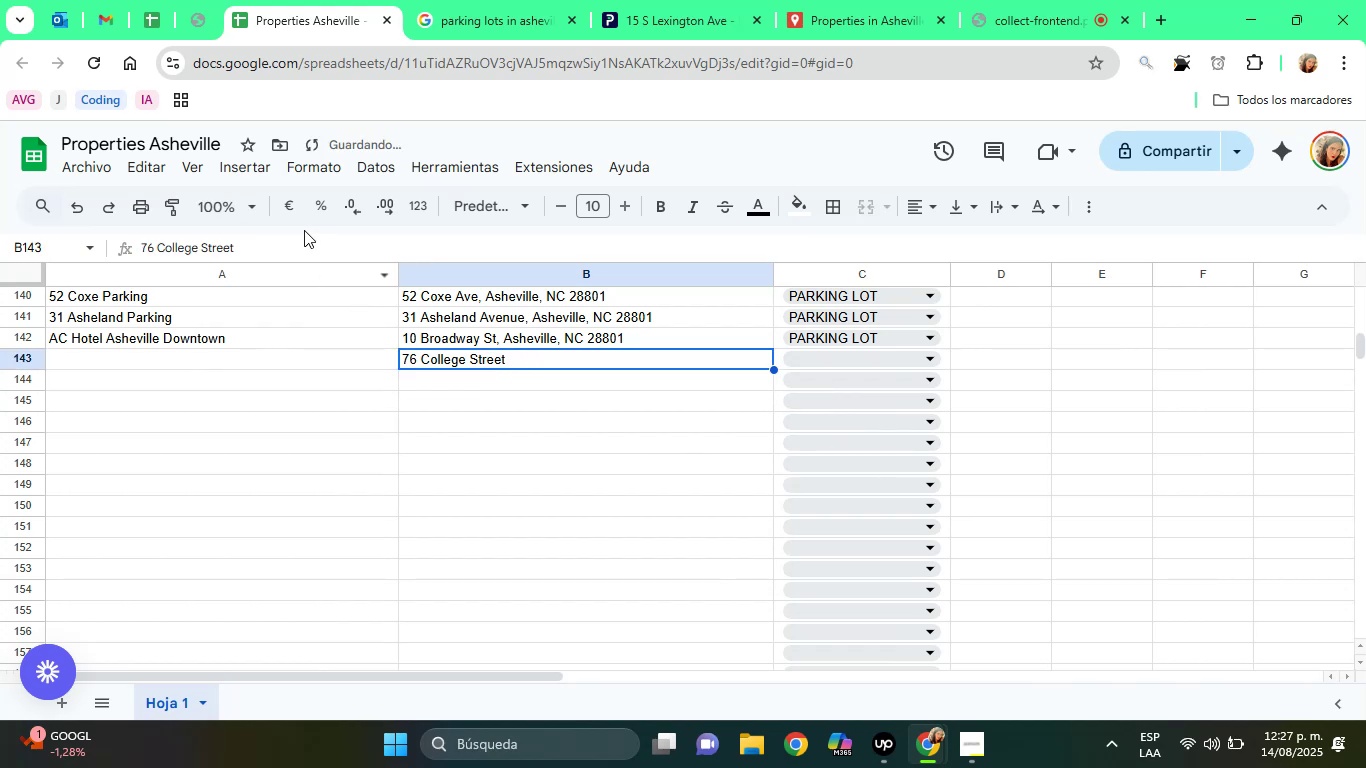 
left_click([293, 244])
 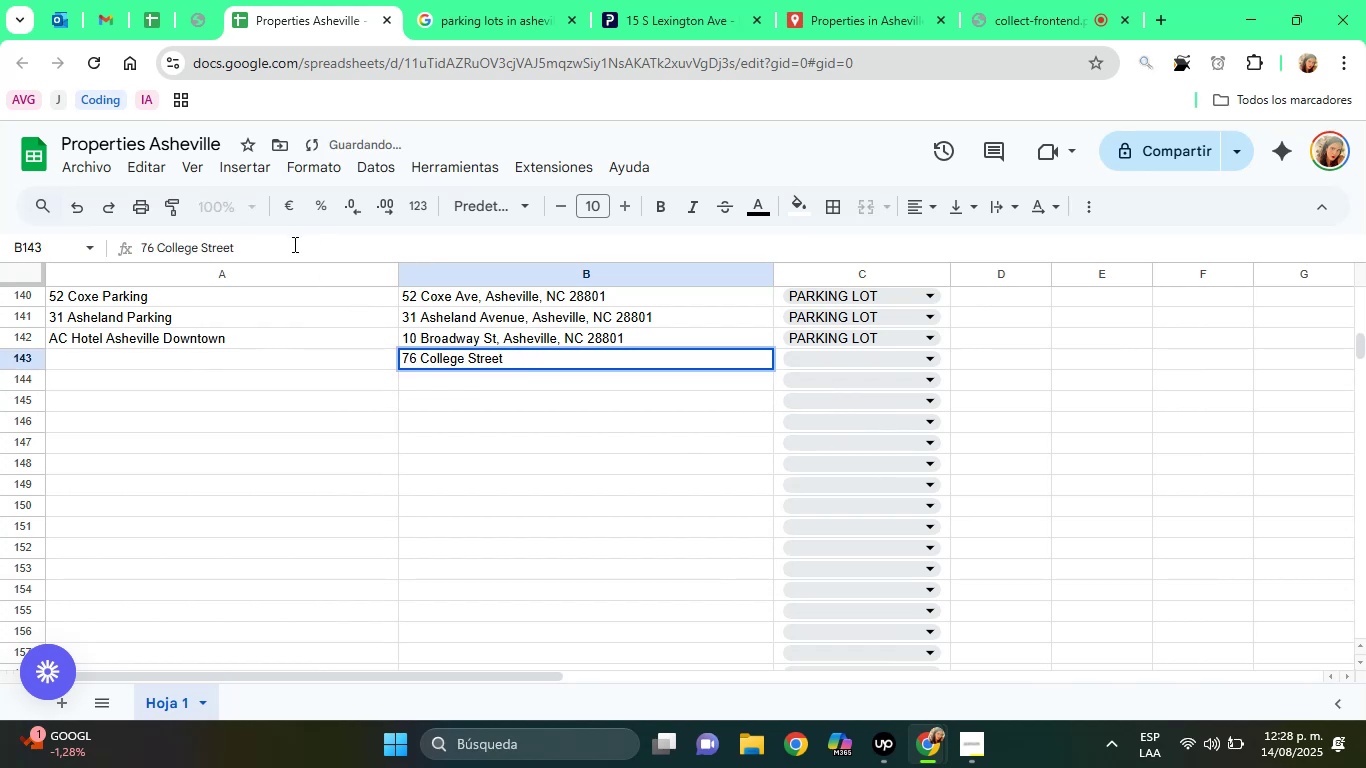 
key(Comma)
 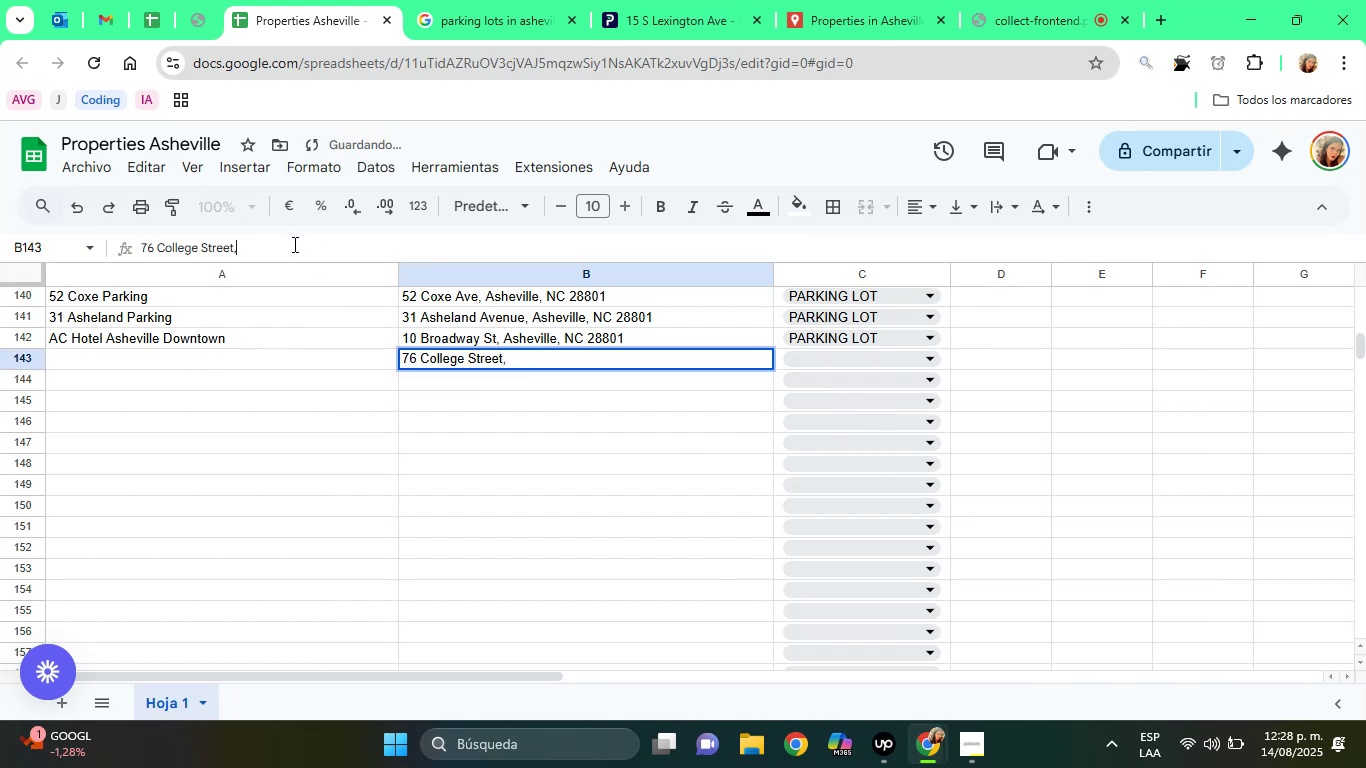 
key(Space)
 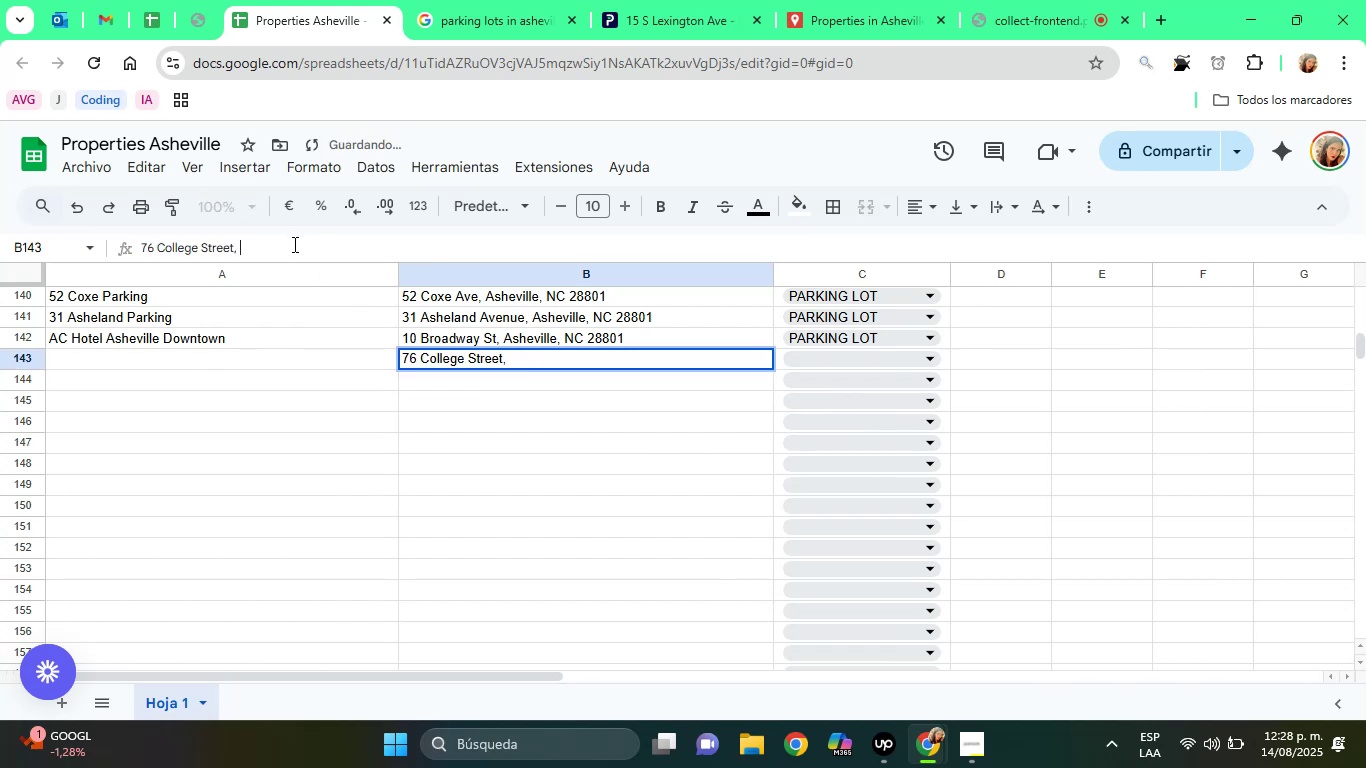 
key(Control+ControlLeft)
 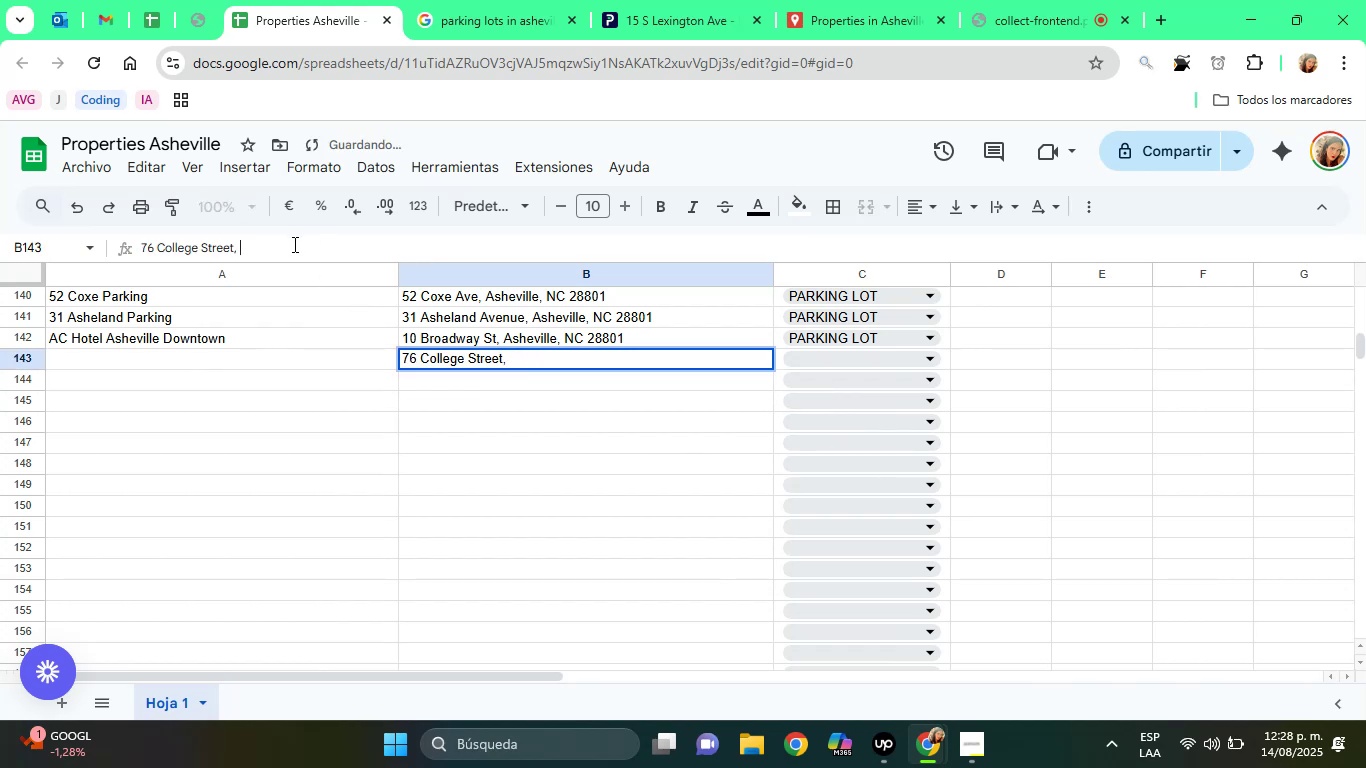 
key(Control+V)
 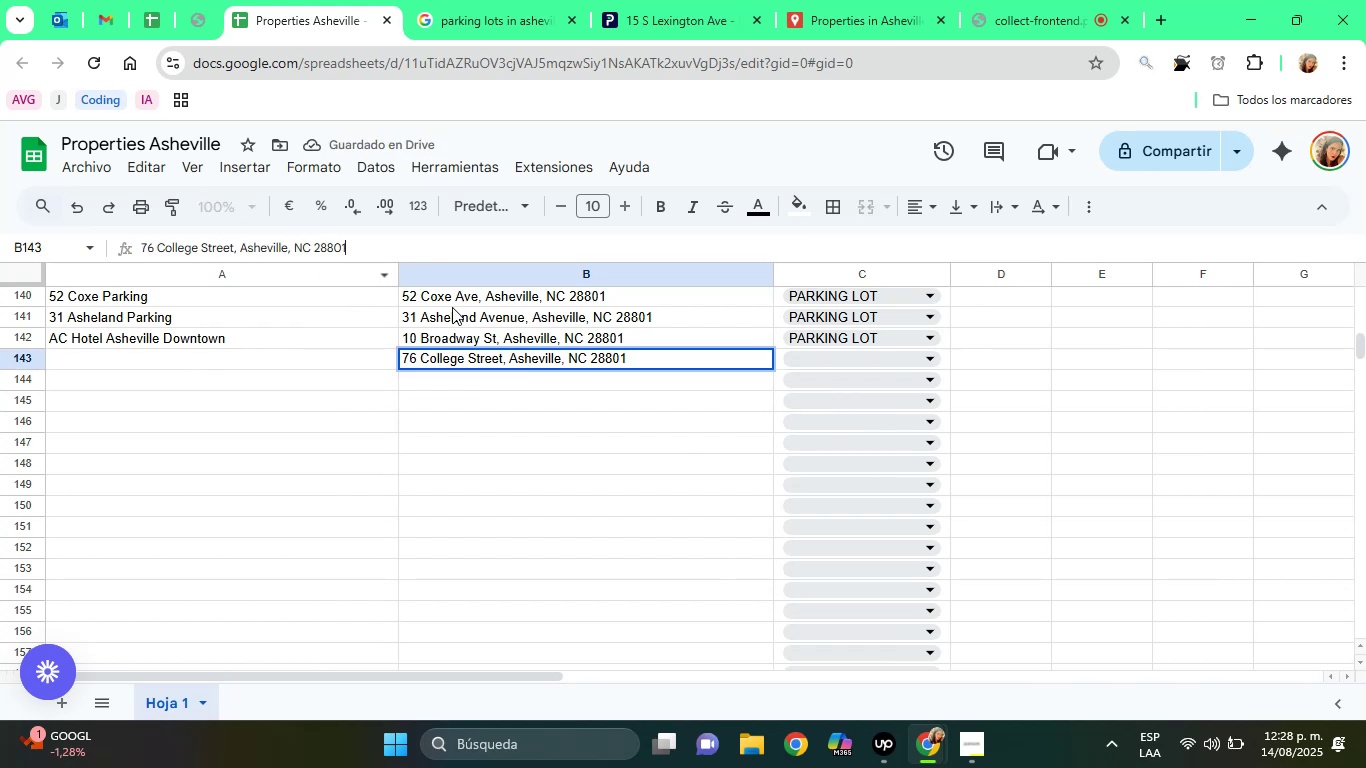 
left_click([599, 425])
 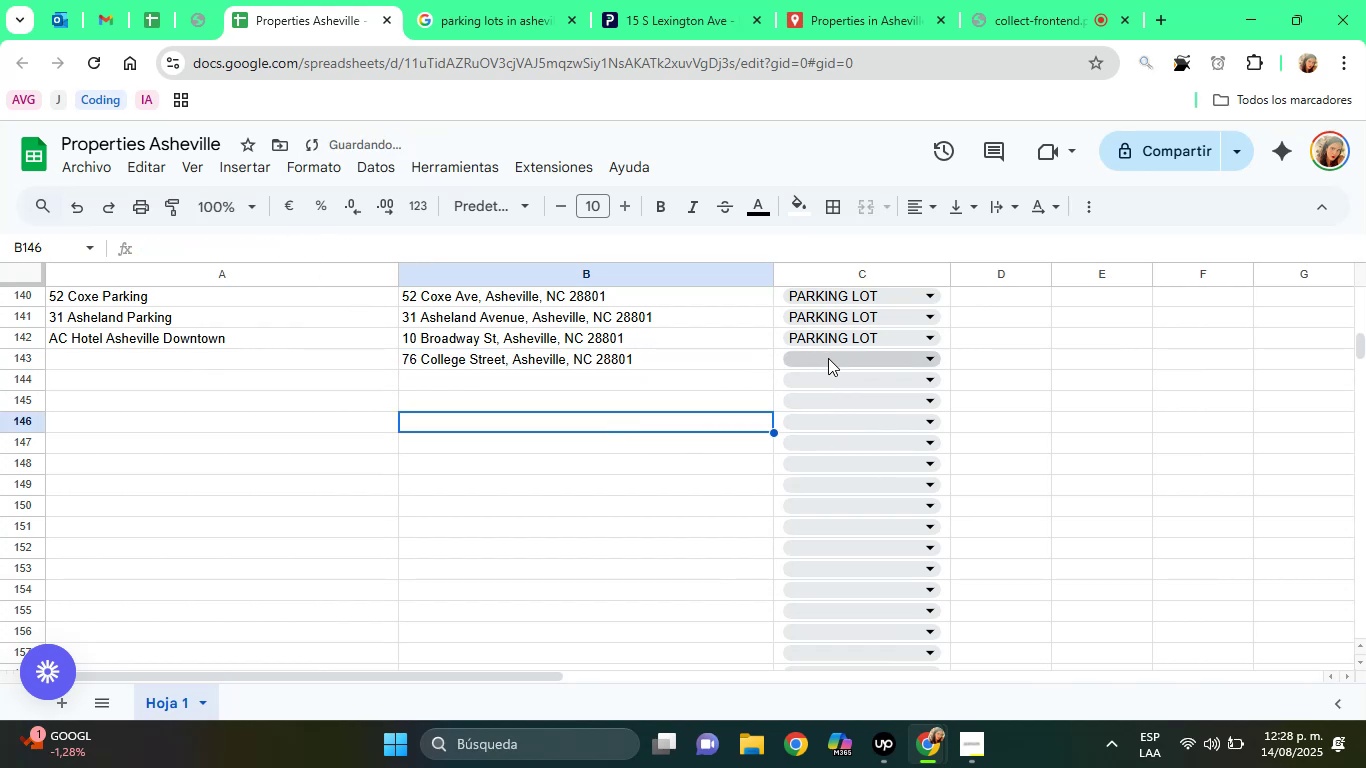 
left_click([837, 362])
 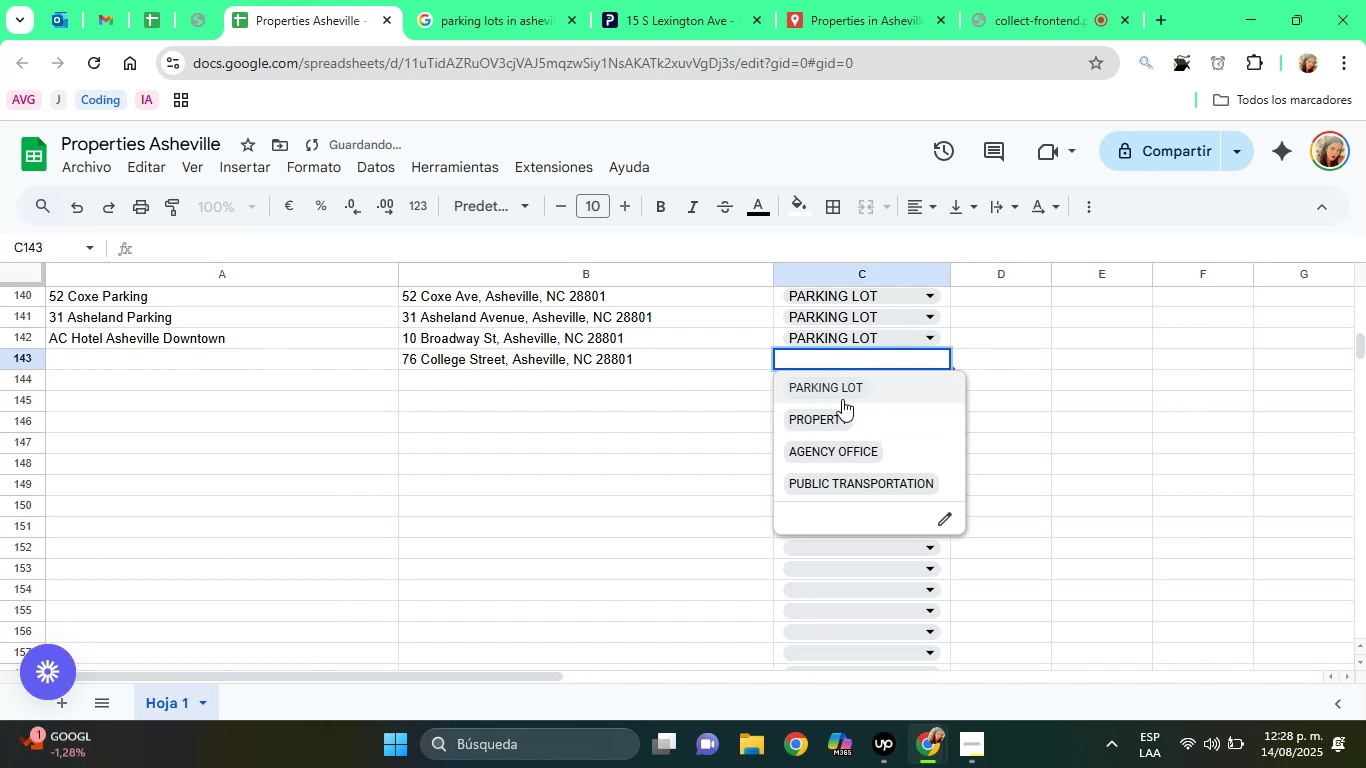 
left_click([840, 391])
 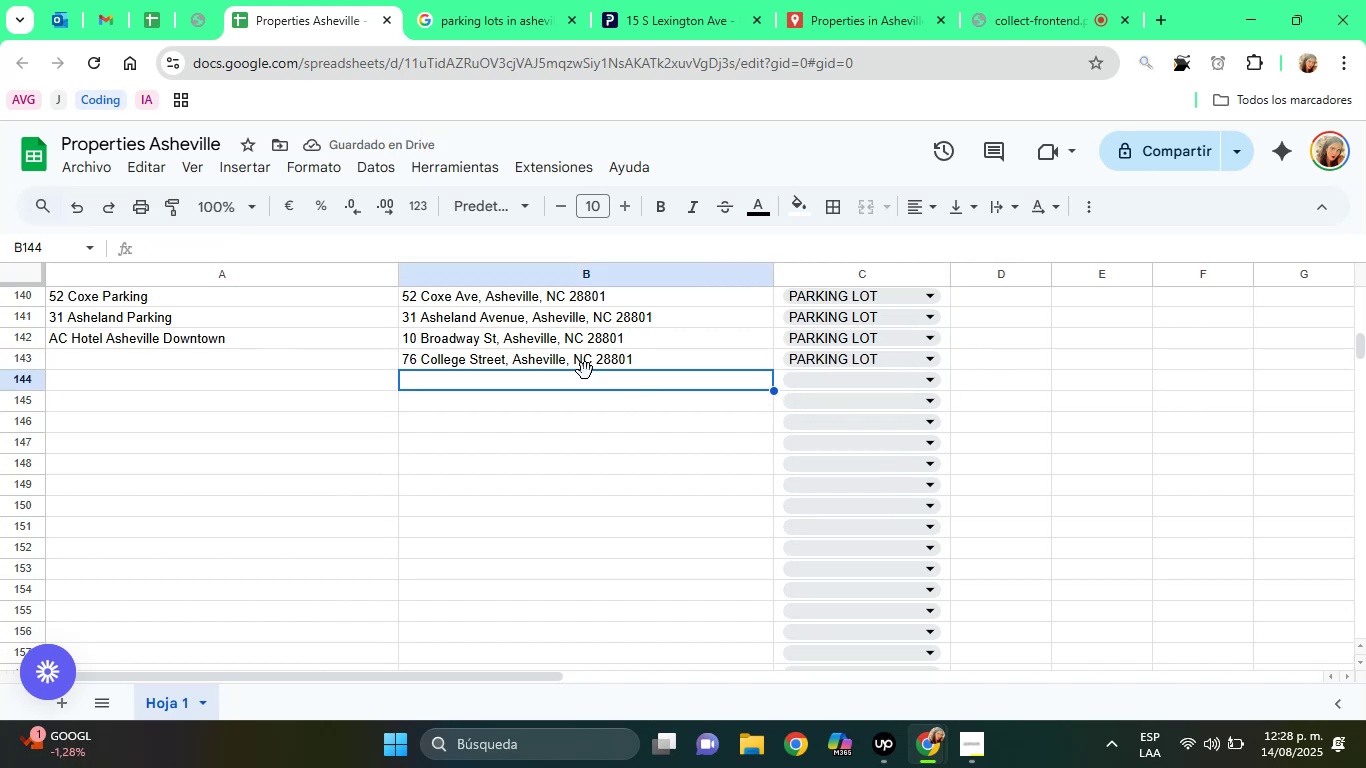 
left_click([577, 367])
 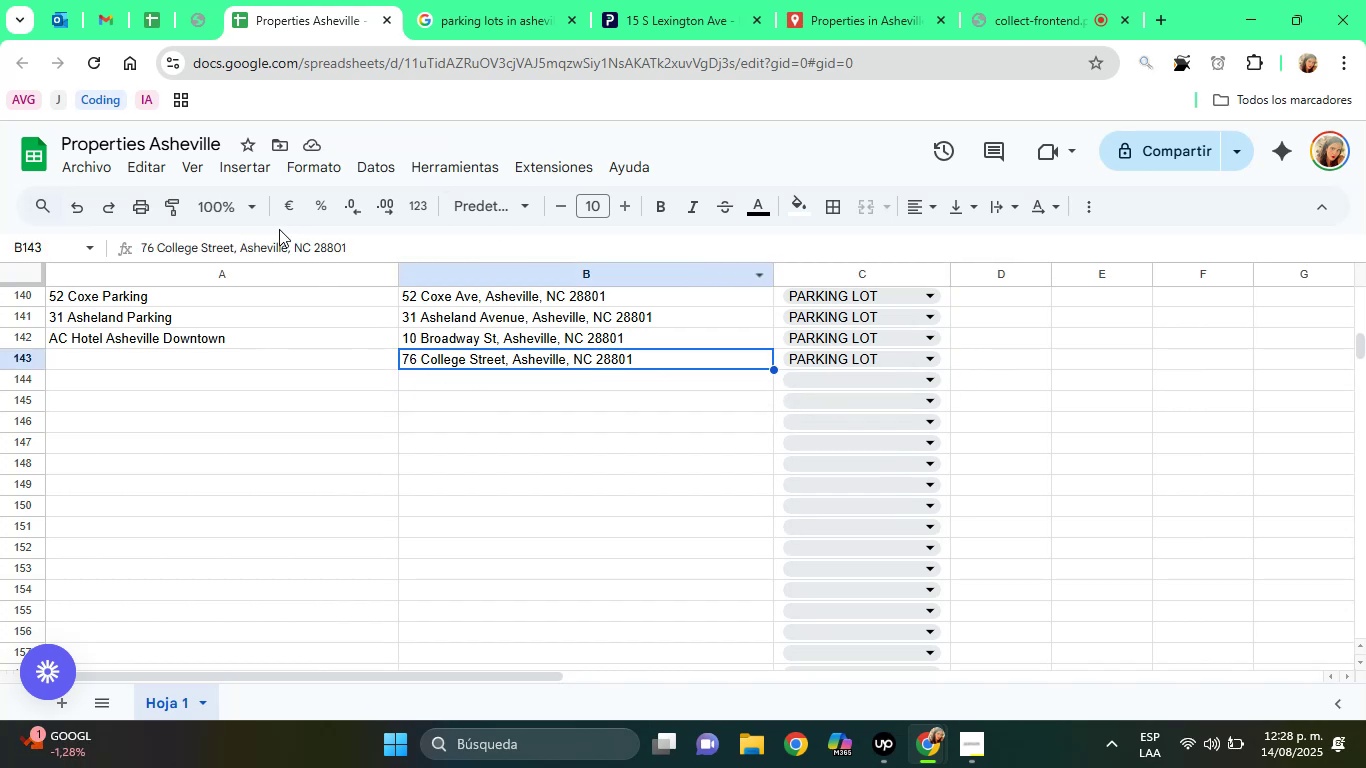 
left_click_drag(start_coordinate=[198, 252], to_coordinate=[123, 252])
 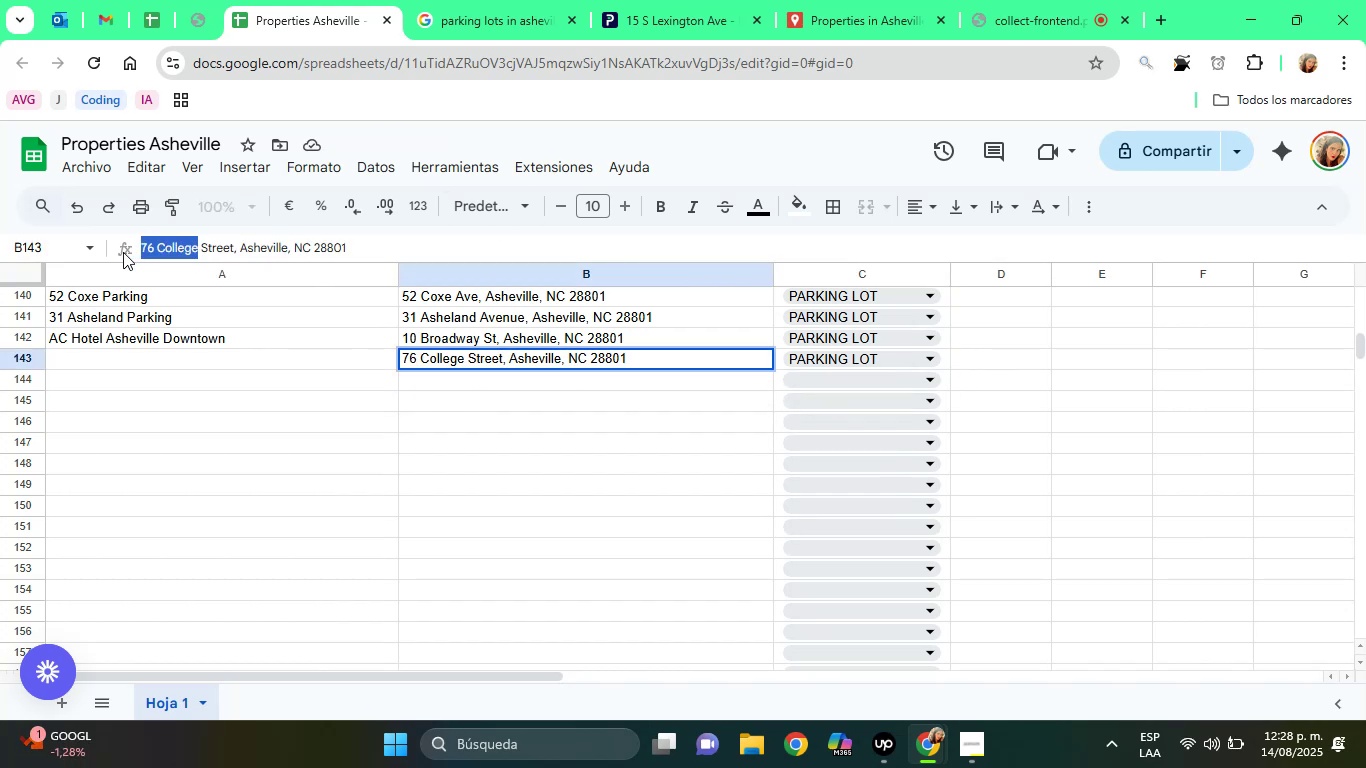 
key(Control+C)
 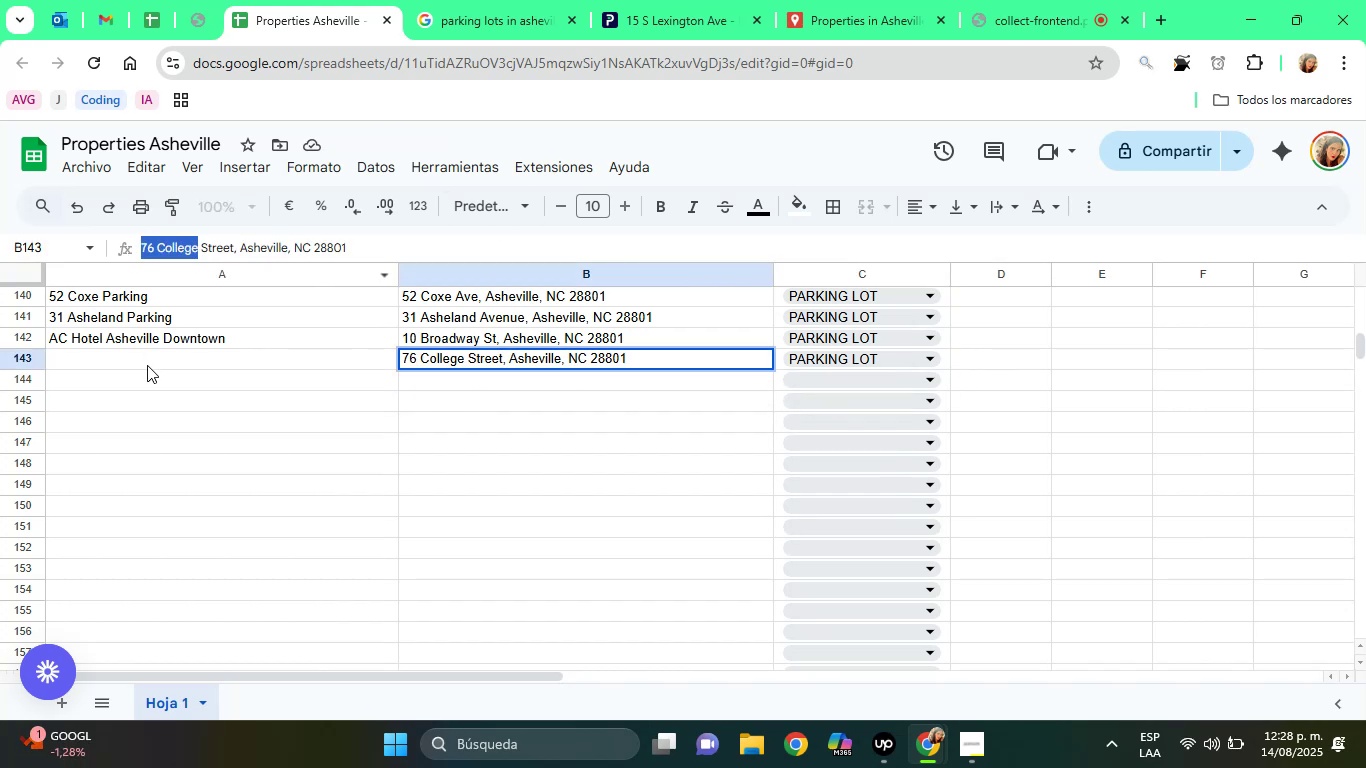 
left_click([142, 362])
 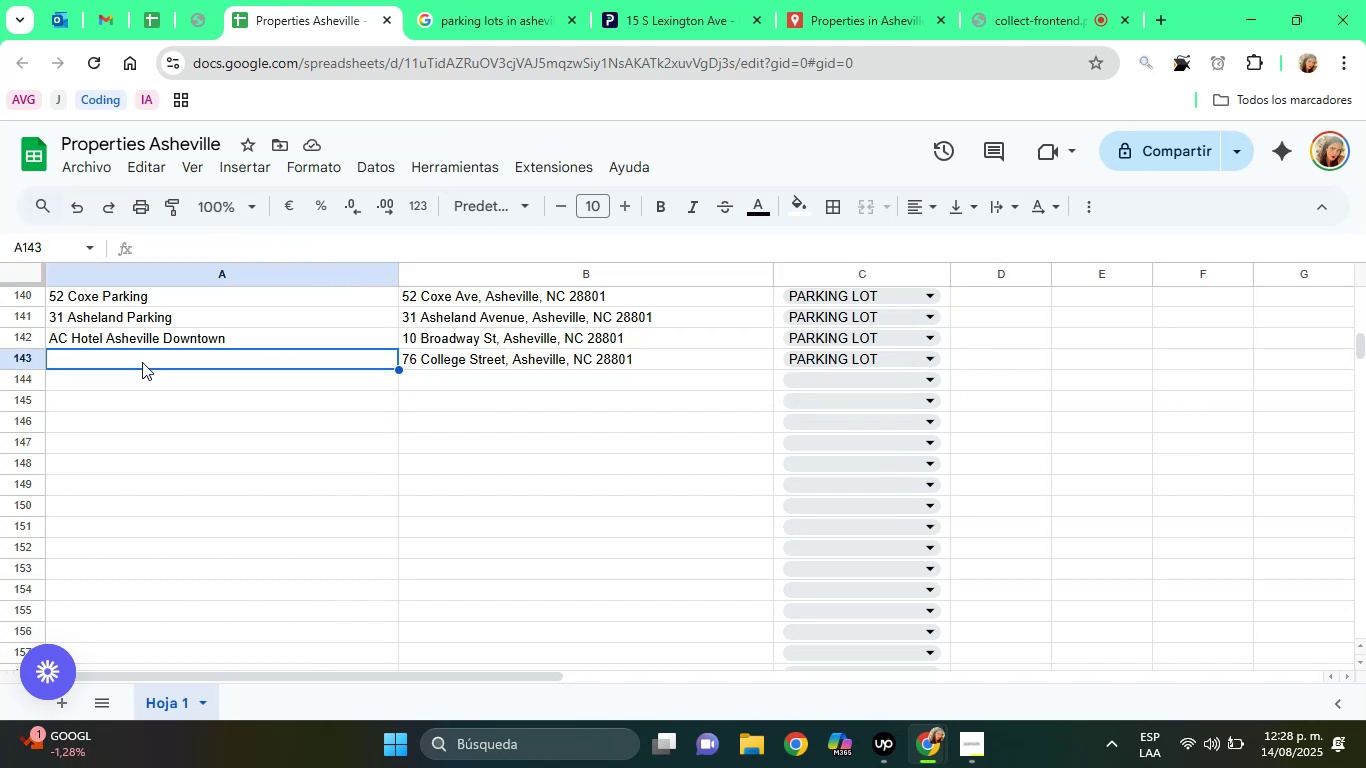 
key(Control+V)
 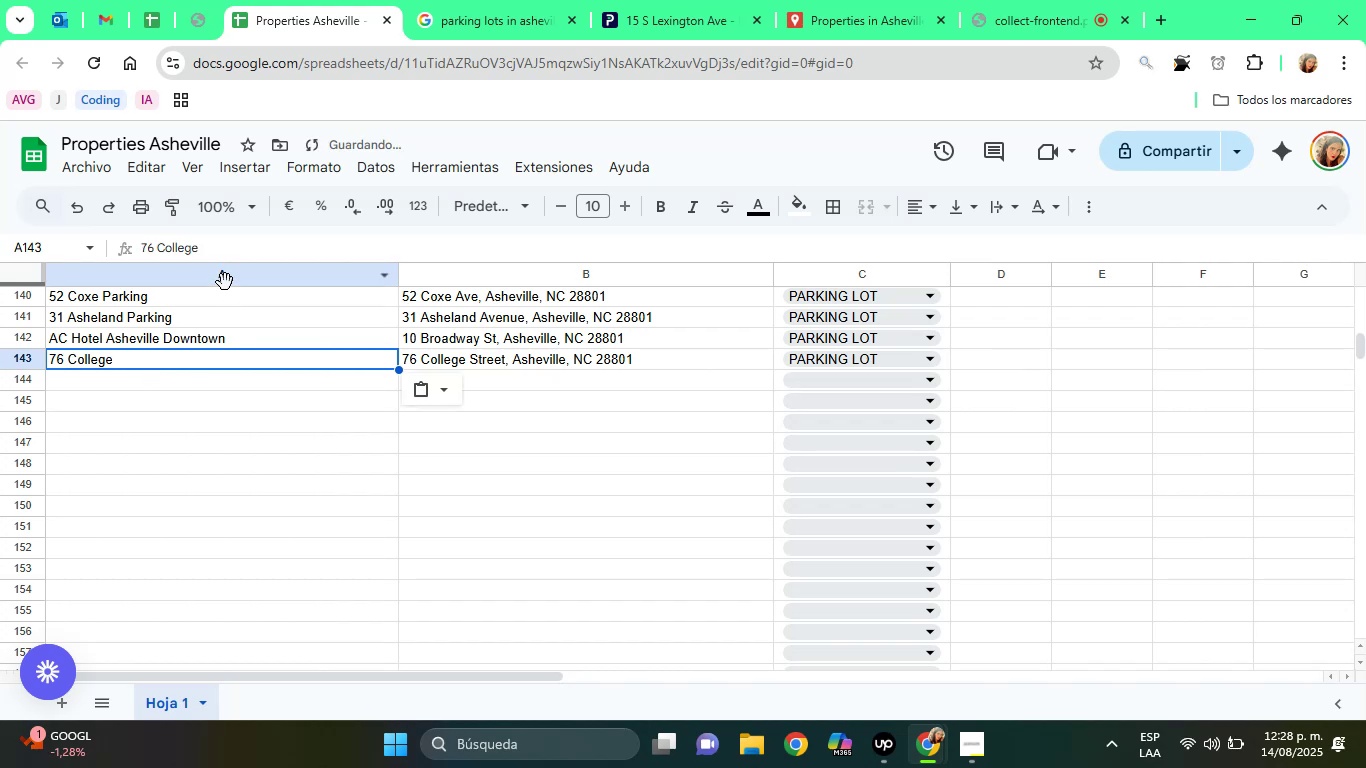 
left_click([244, 263])
 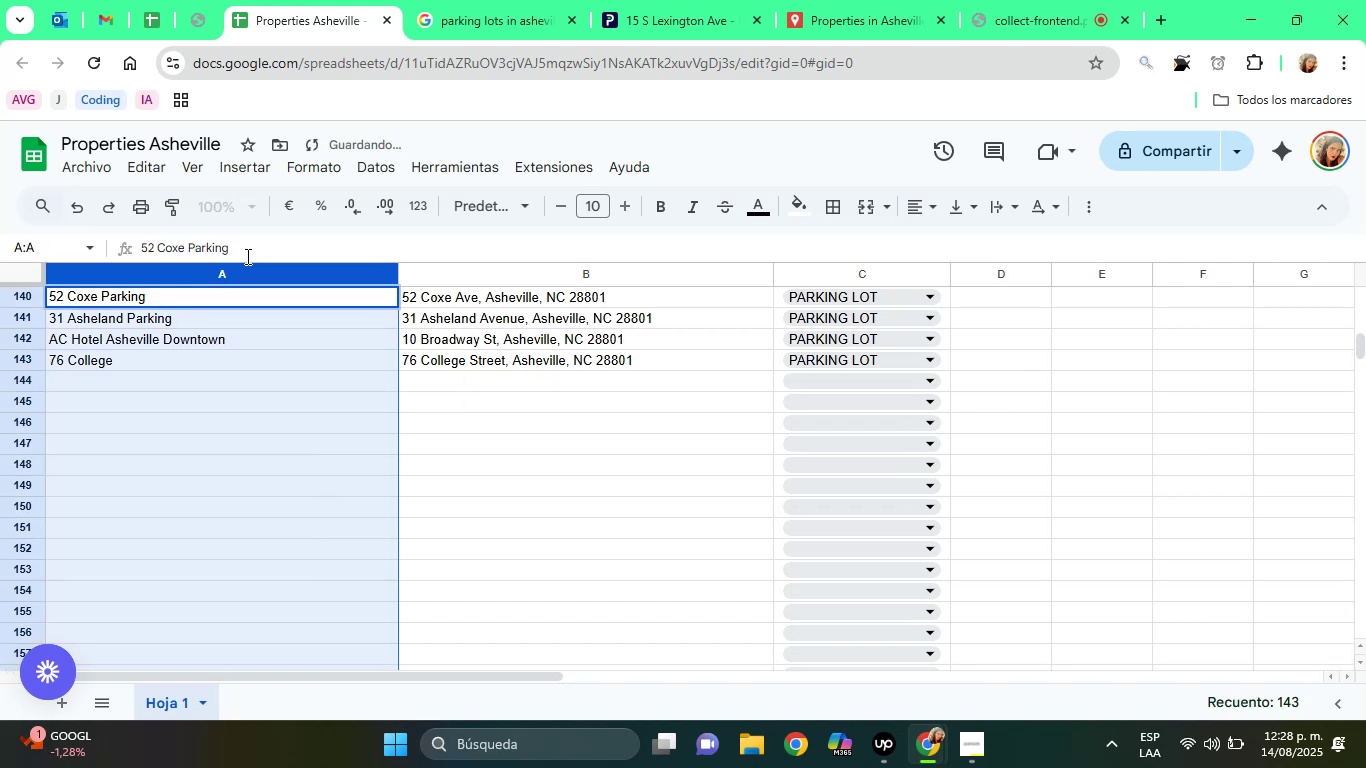 
left_click([316, 409])
 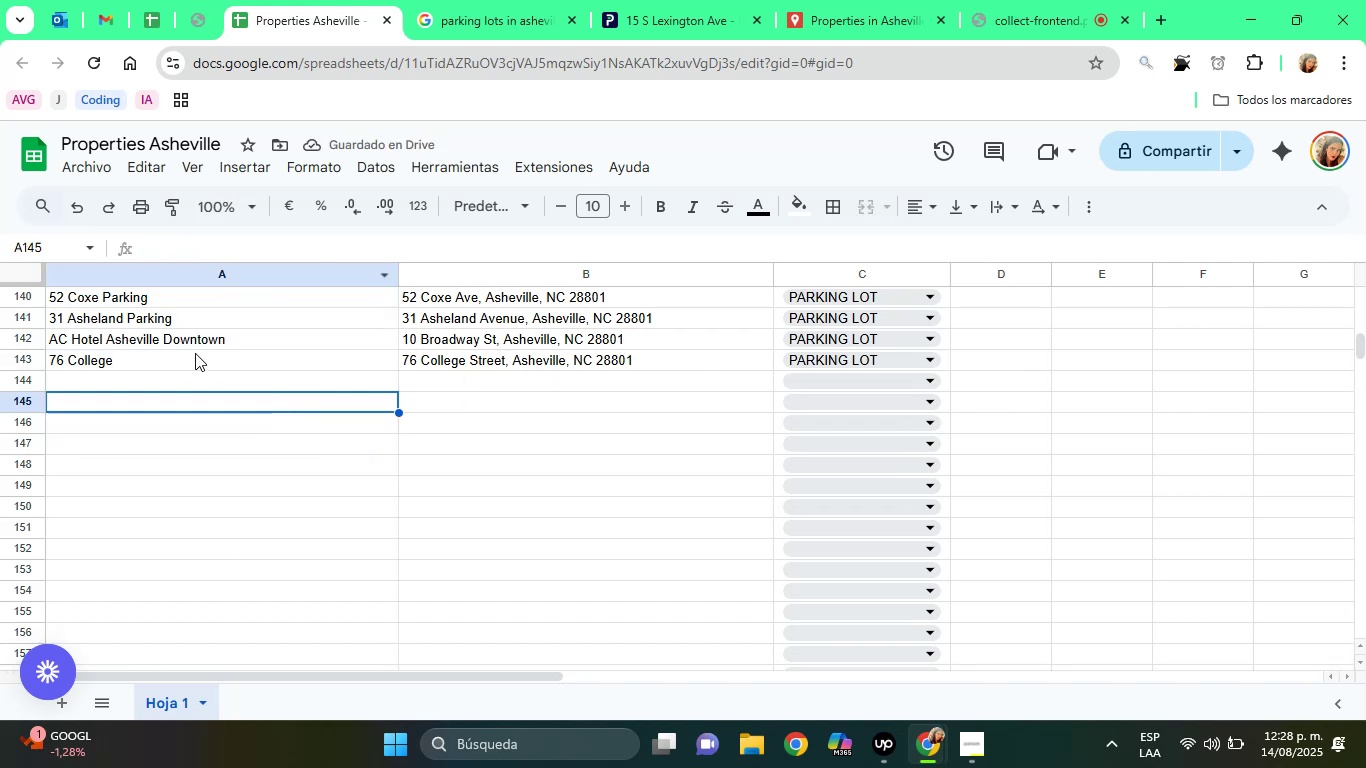 
left_click([193, 352])
 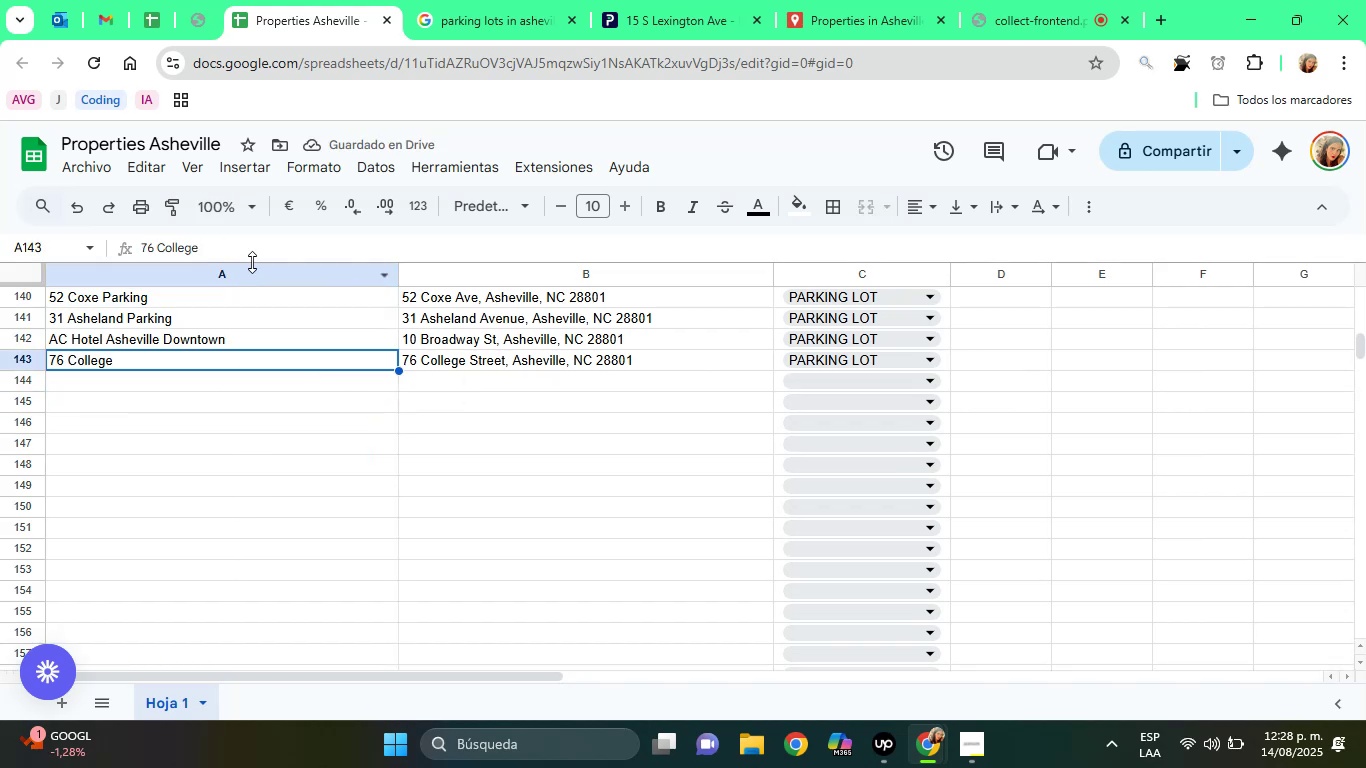 
left_click([264, 243])
 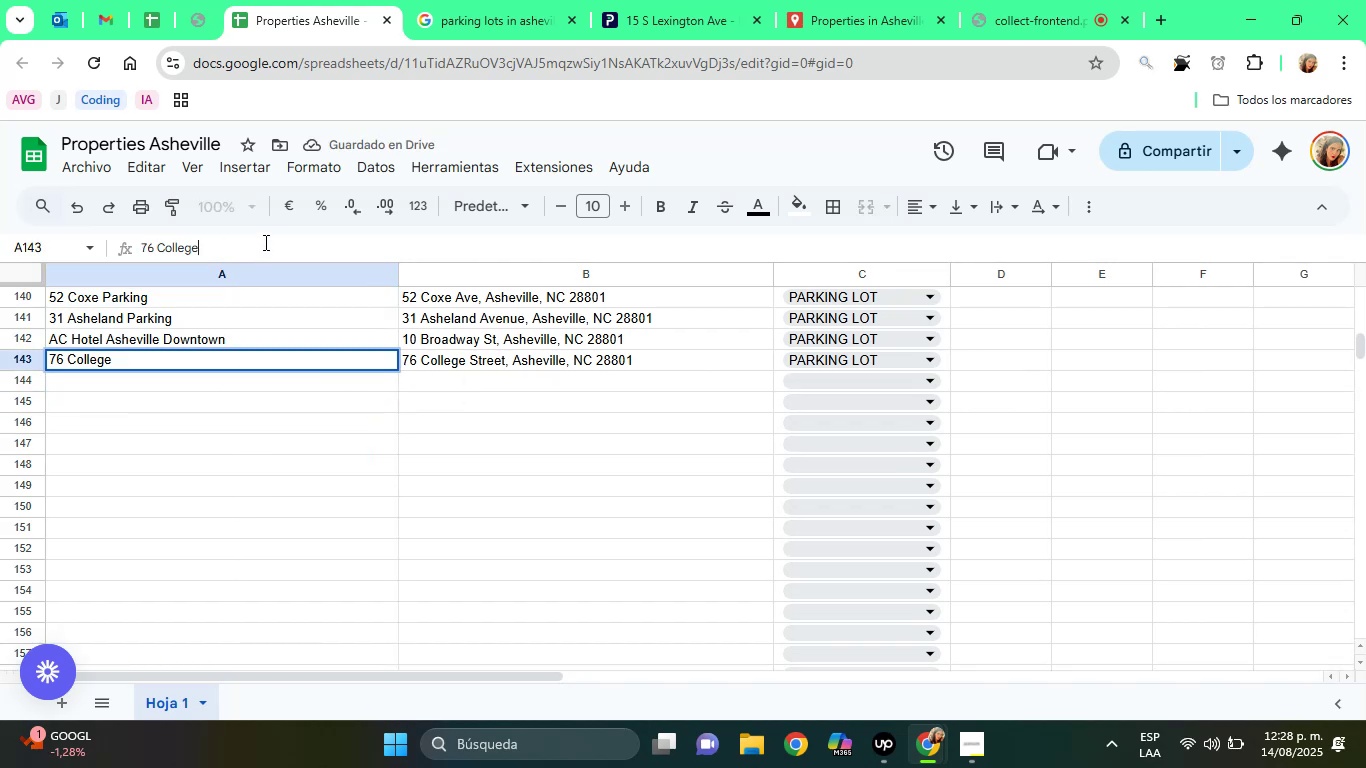 
type( Parking)
 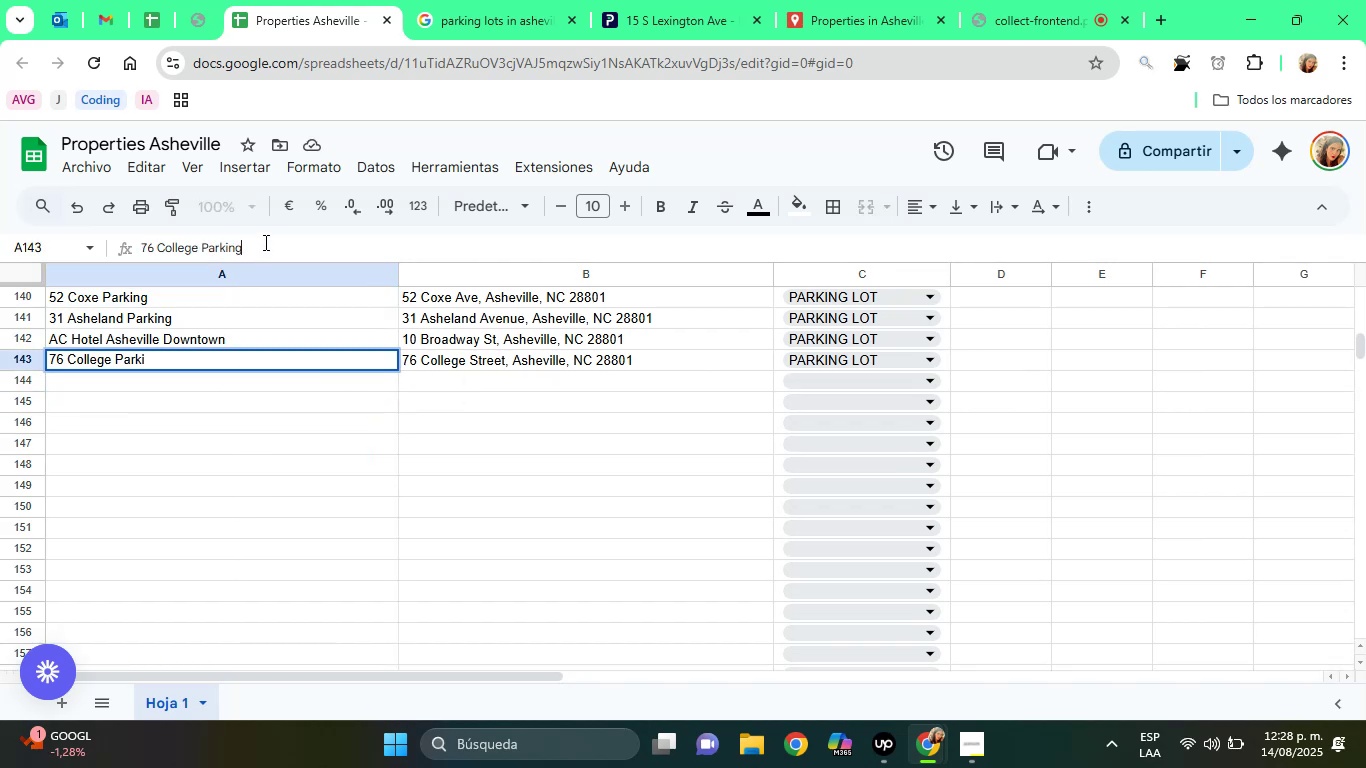 
key(Enter)
 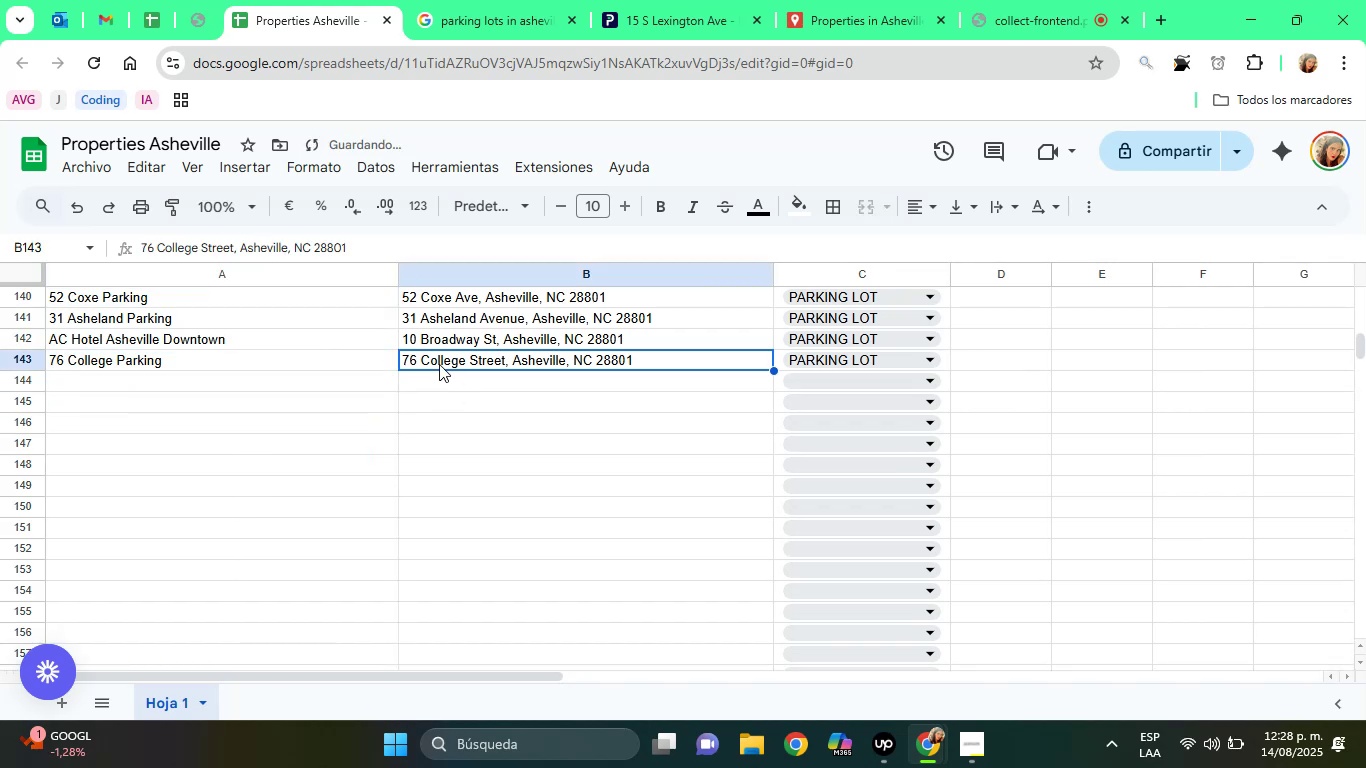 
left_click([287, 252])
 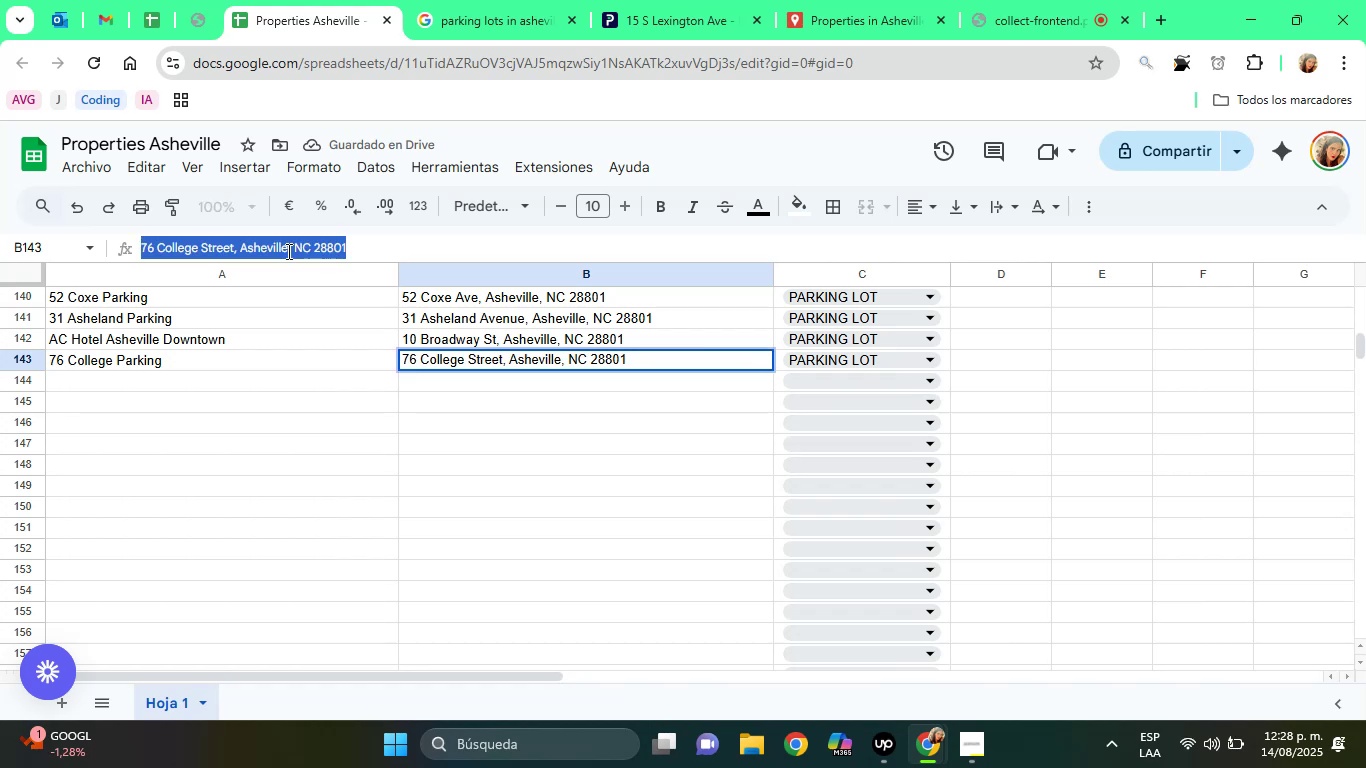 
triple_click([287, 251])
 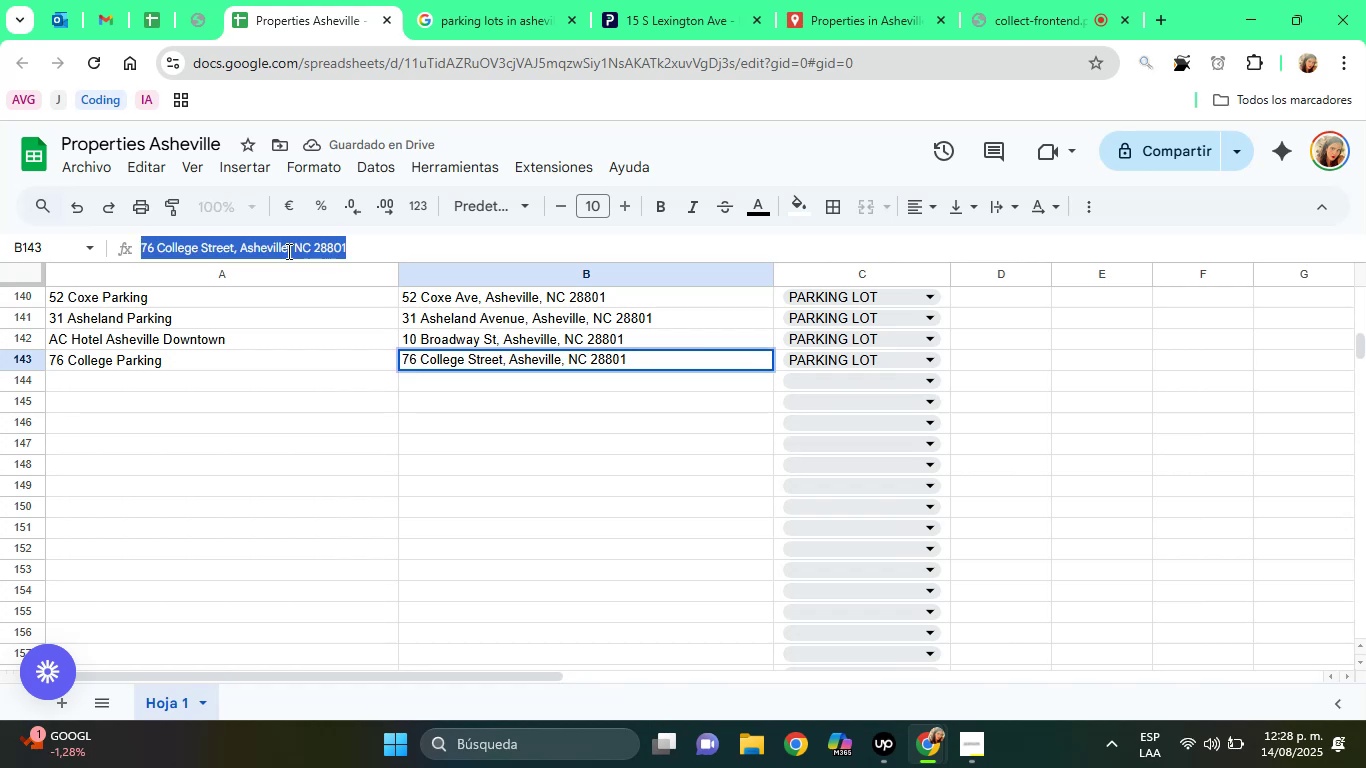 
right_click([287, 251])
 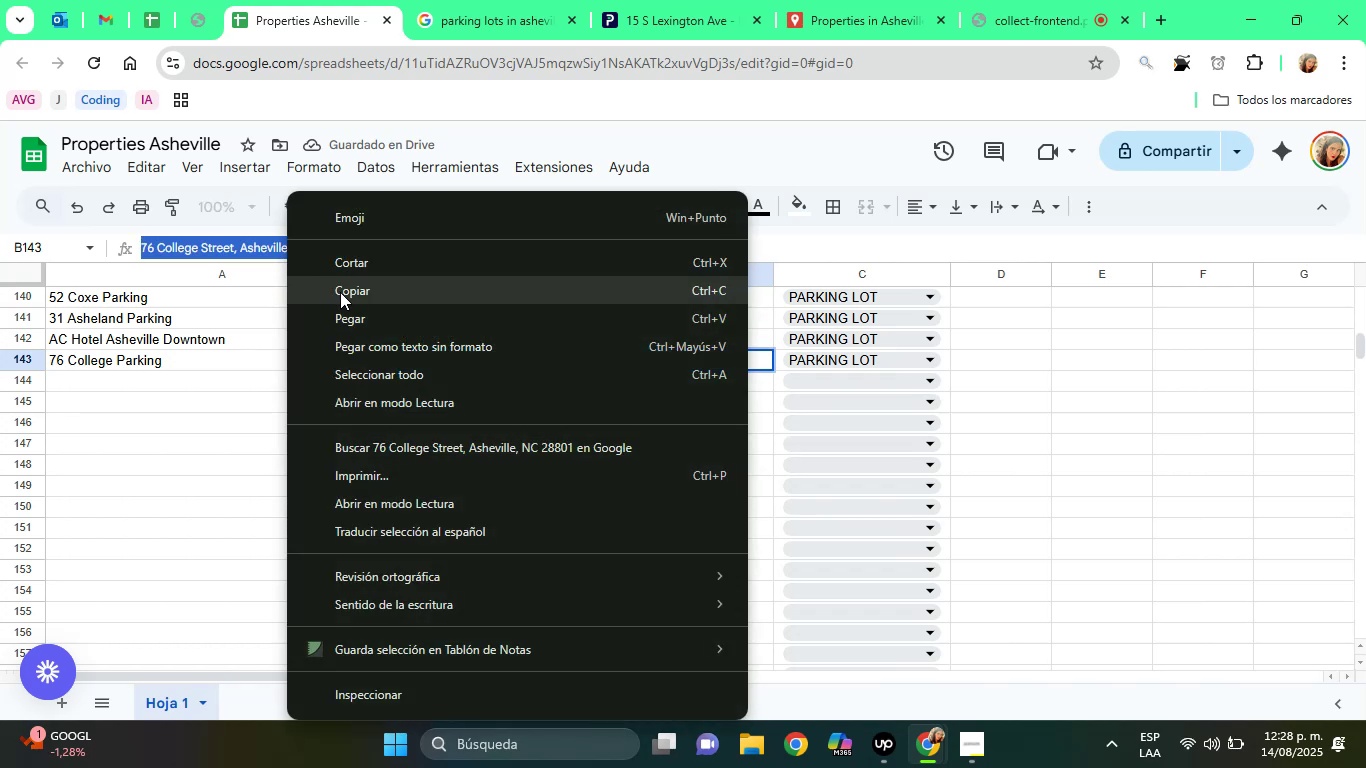 
left_click([342, 292])
 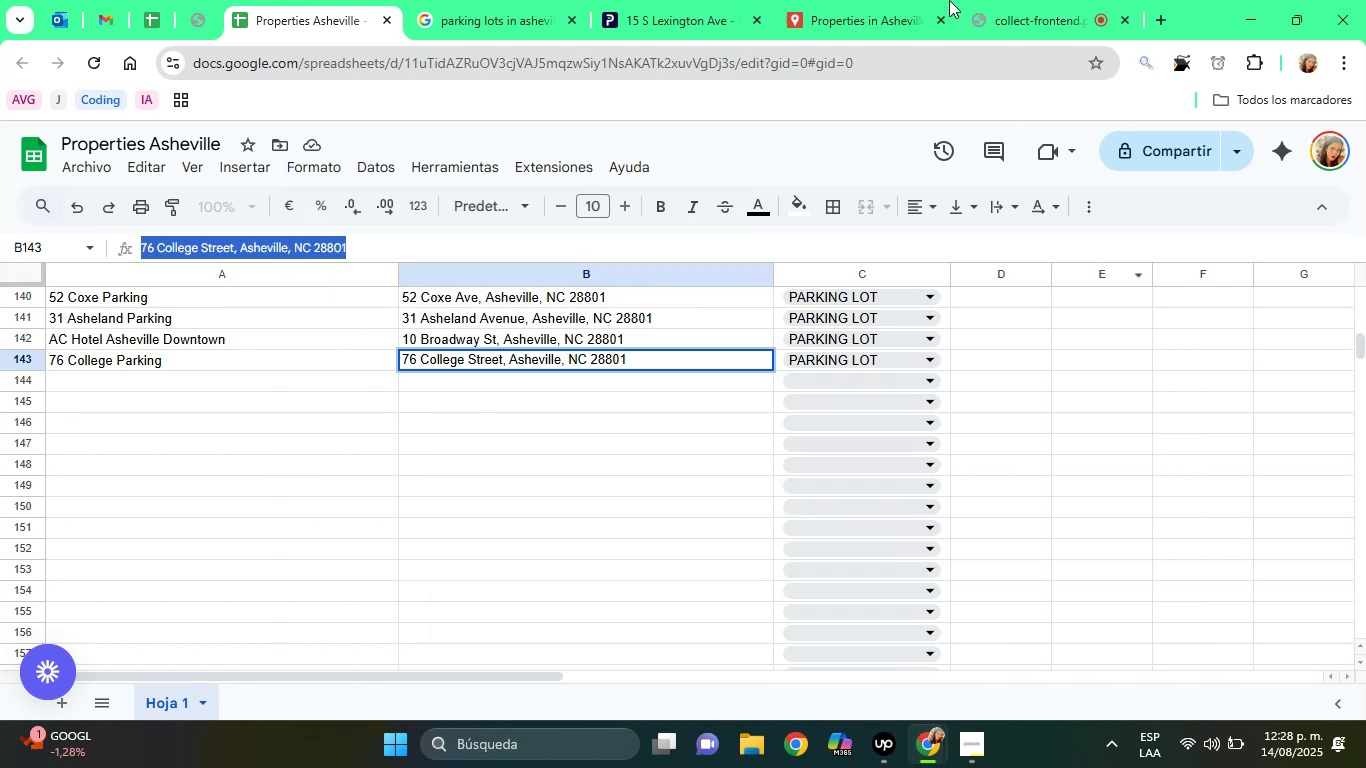 
left_click([876, 0])
 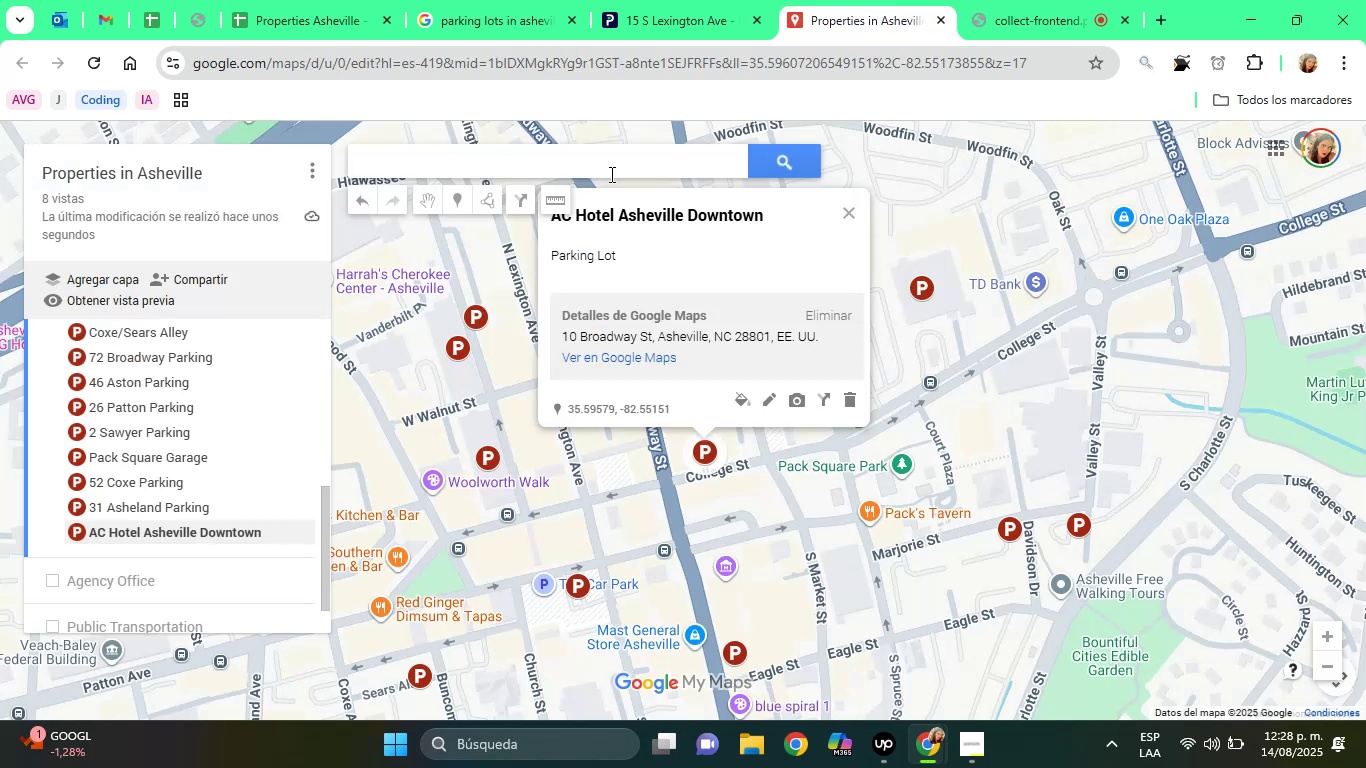 
right_click([597, 167])
 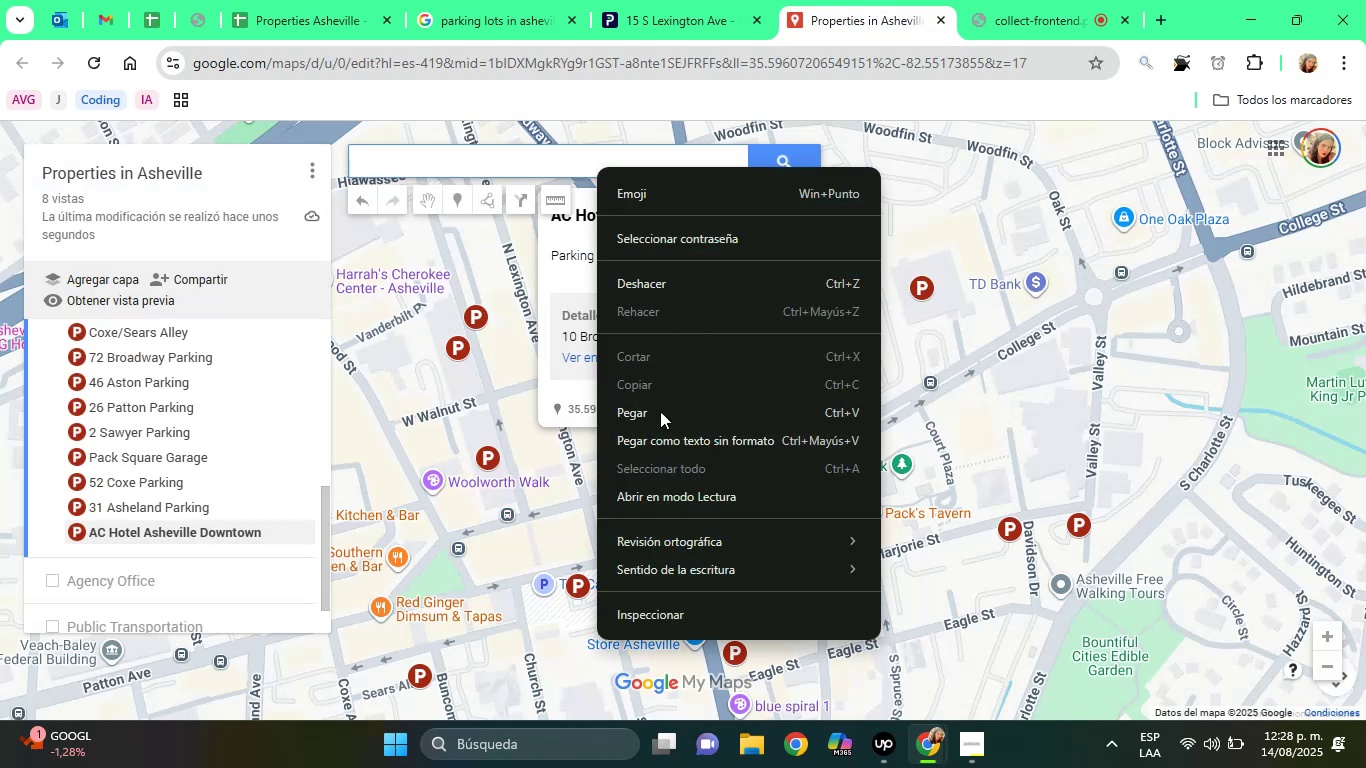 
left_click_drag(start_coordinate=[656, 426], to_coordinate=[646, 418])
 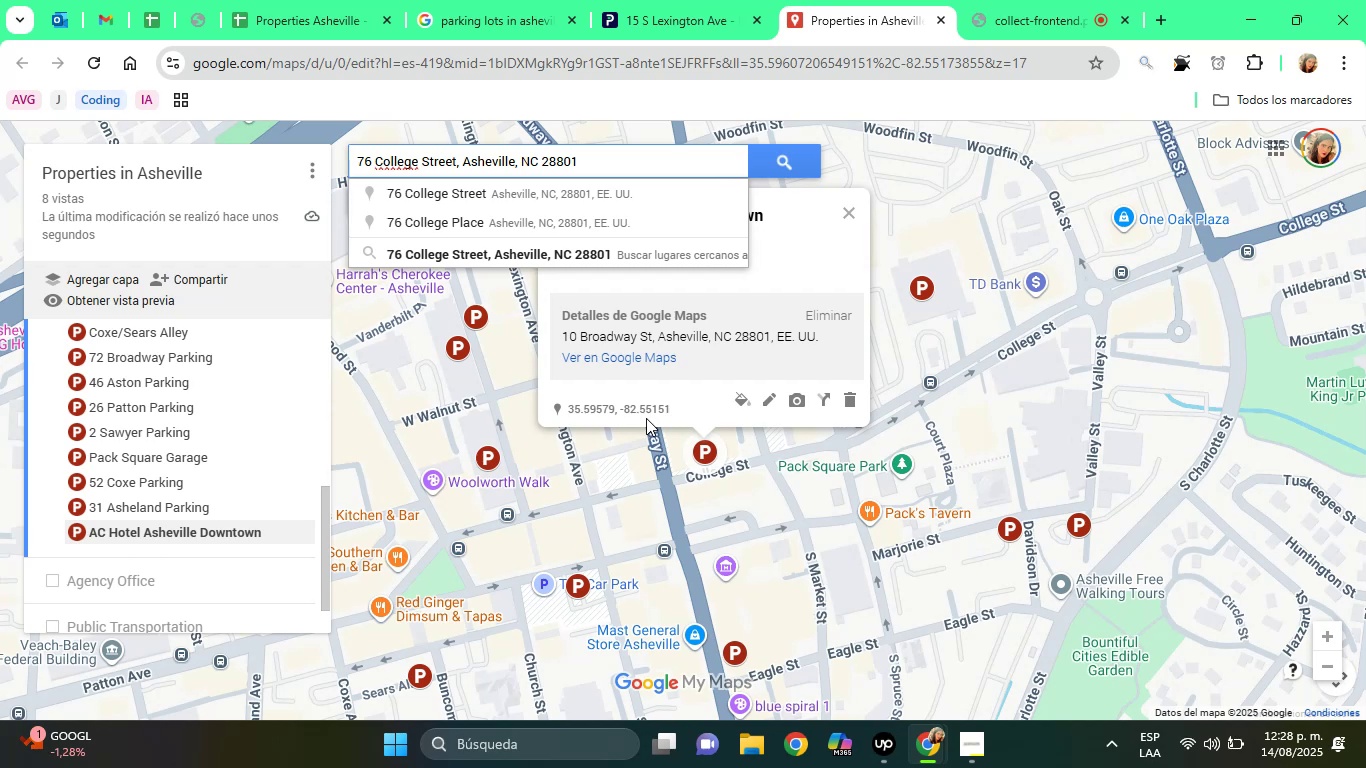 
wait(5.2)
 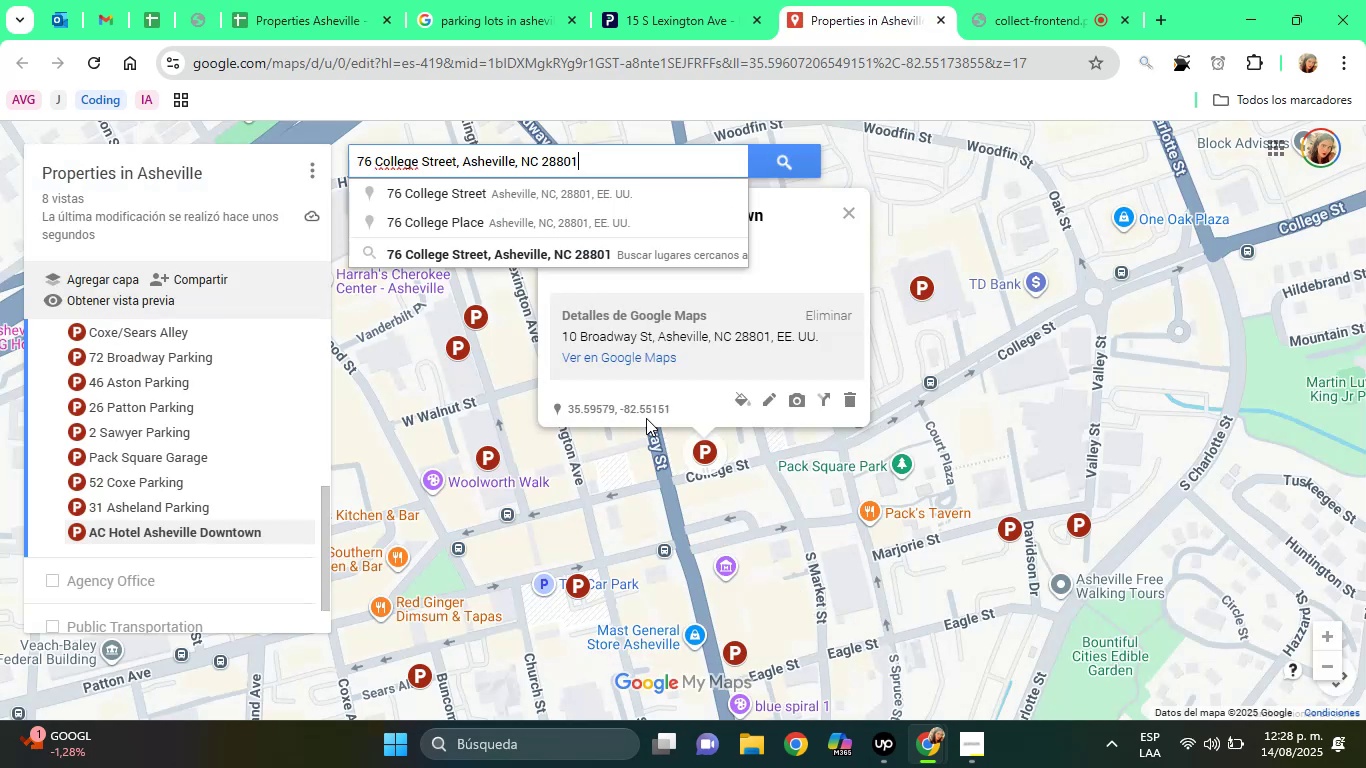 
mouse_move([517, 270])
 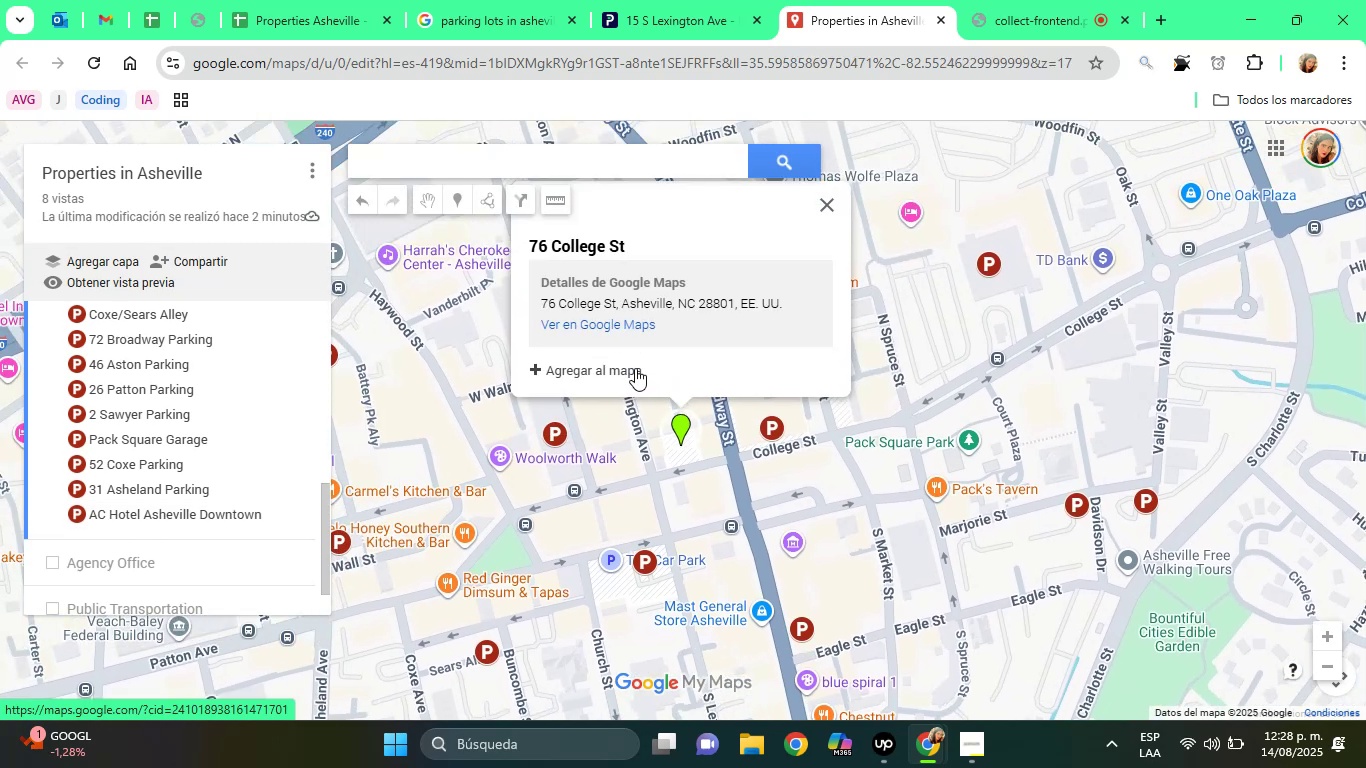 
left_click([635, 367])
 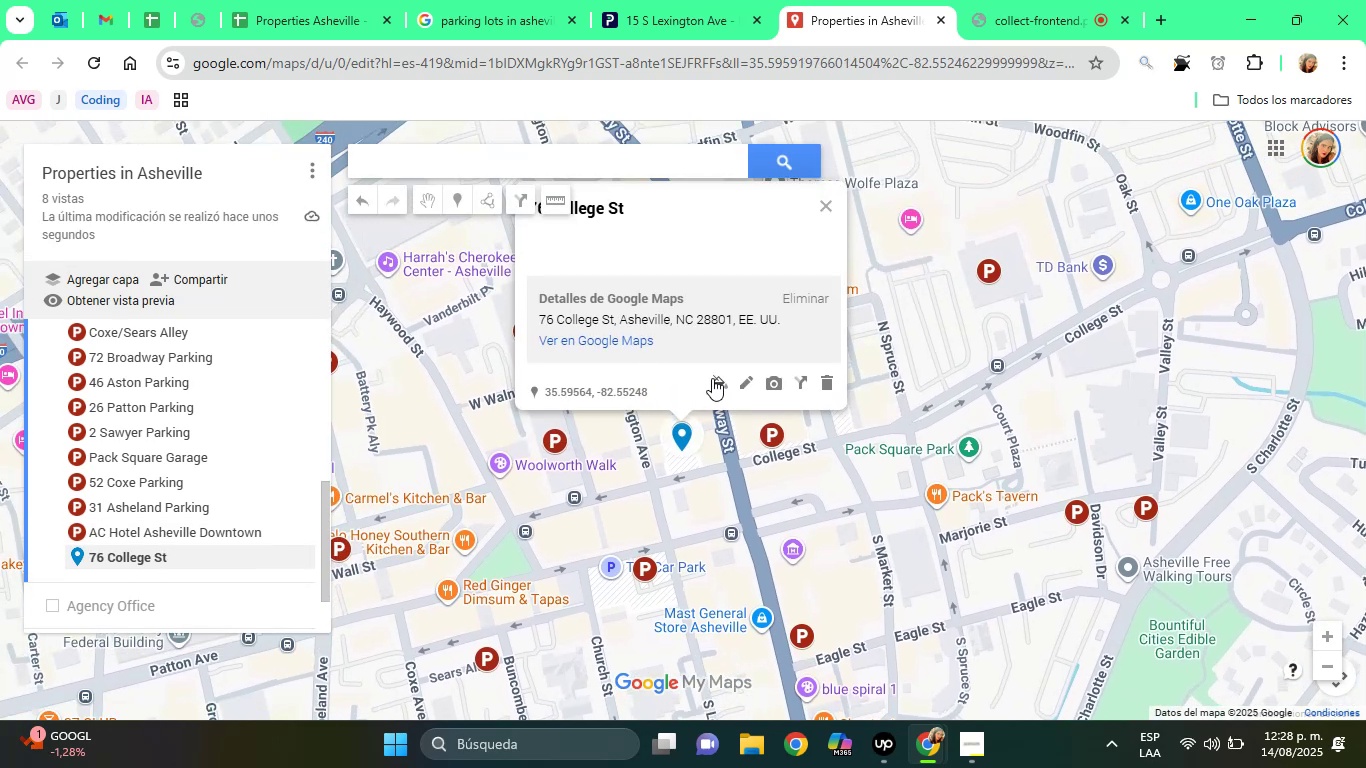 
left_click([715, 379])
 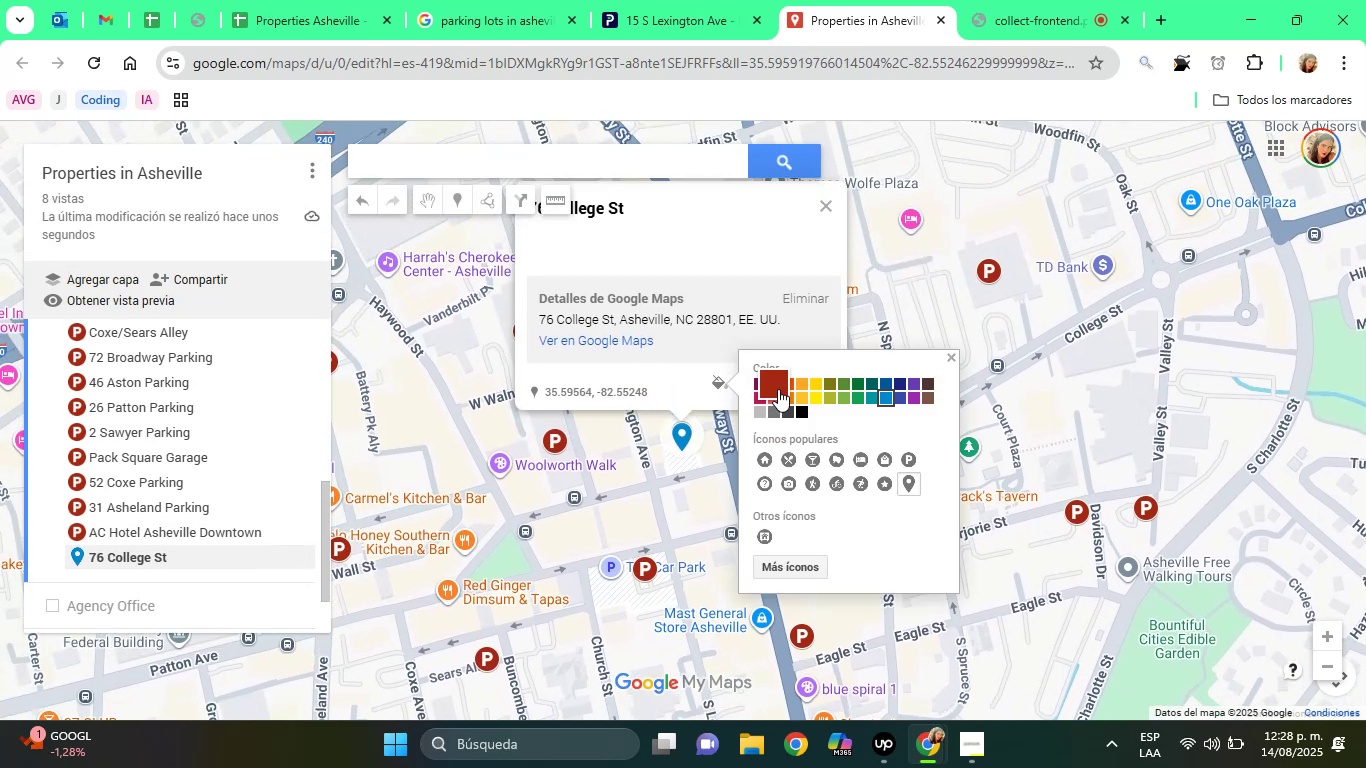 
left_click([774, 382])
 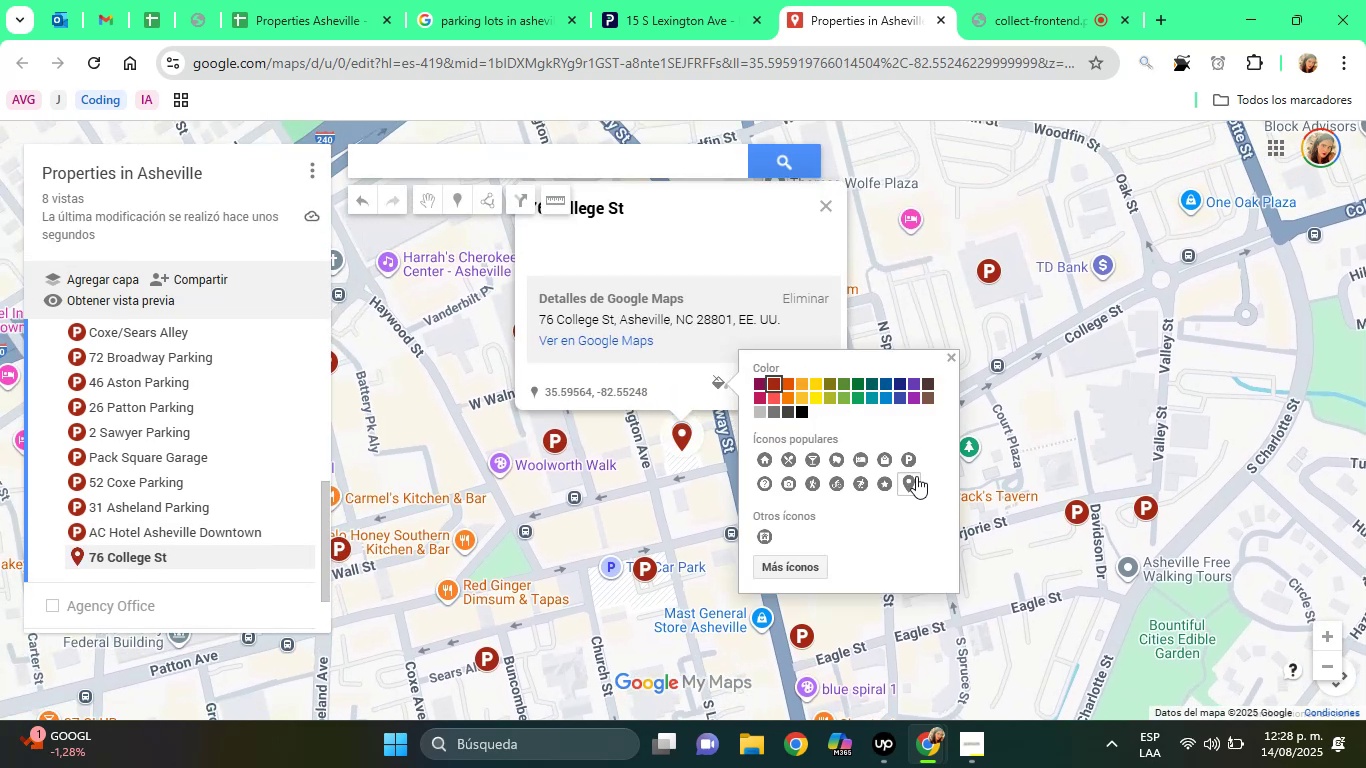 
left_click([912, 466])
 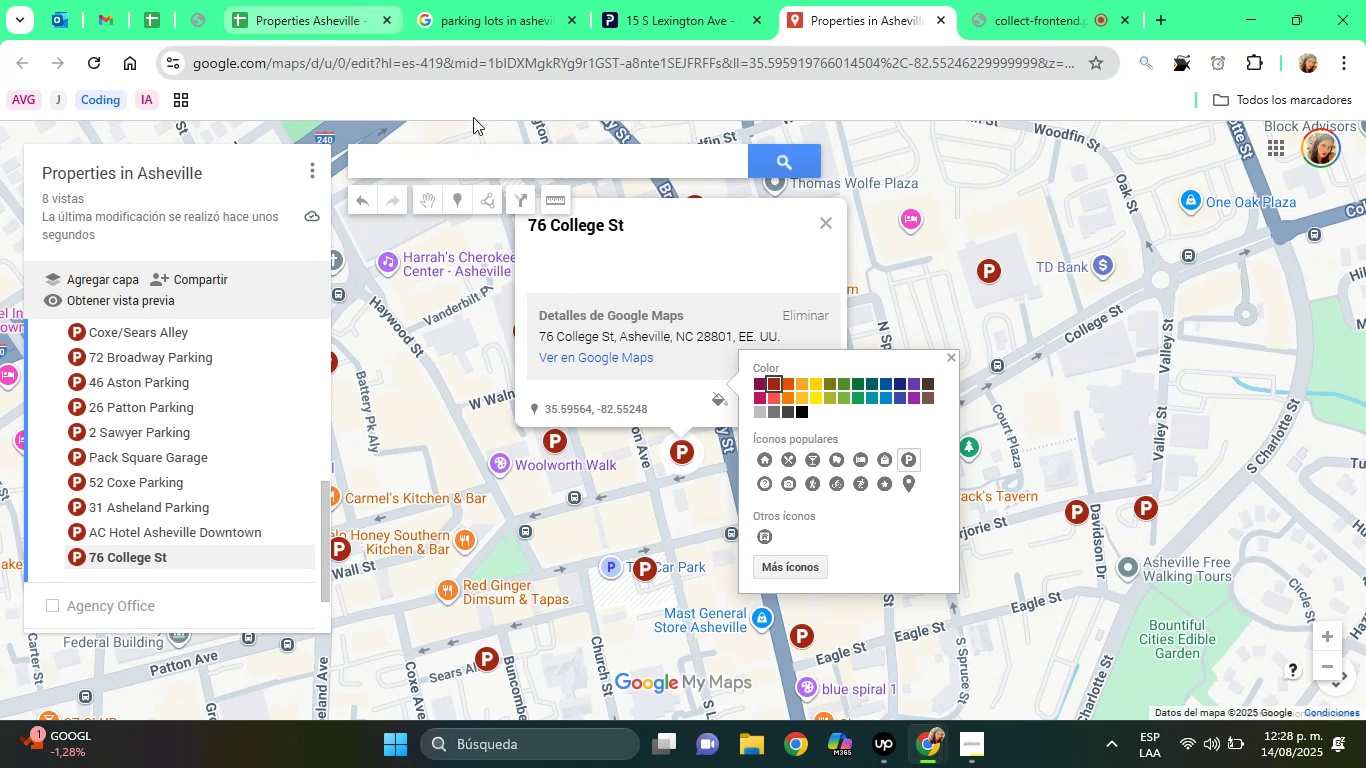 
left_click([642, 244])
 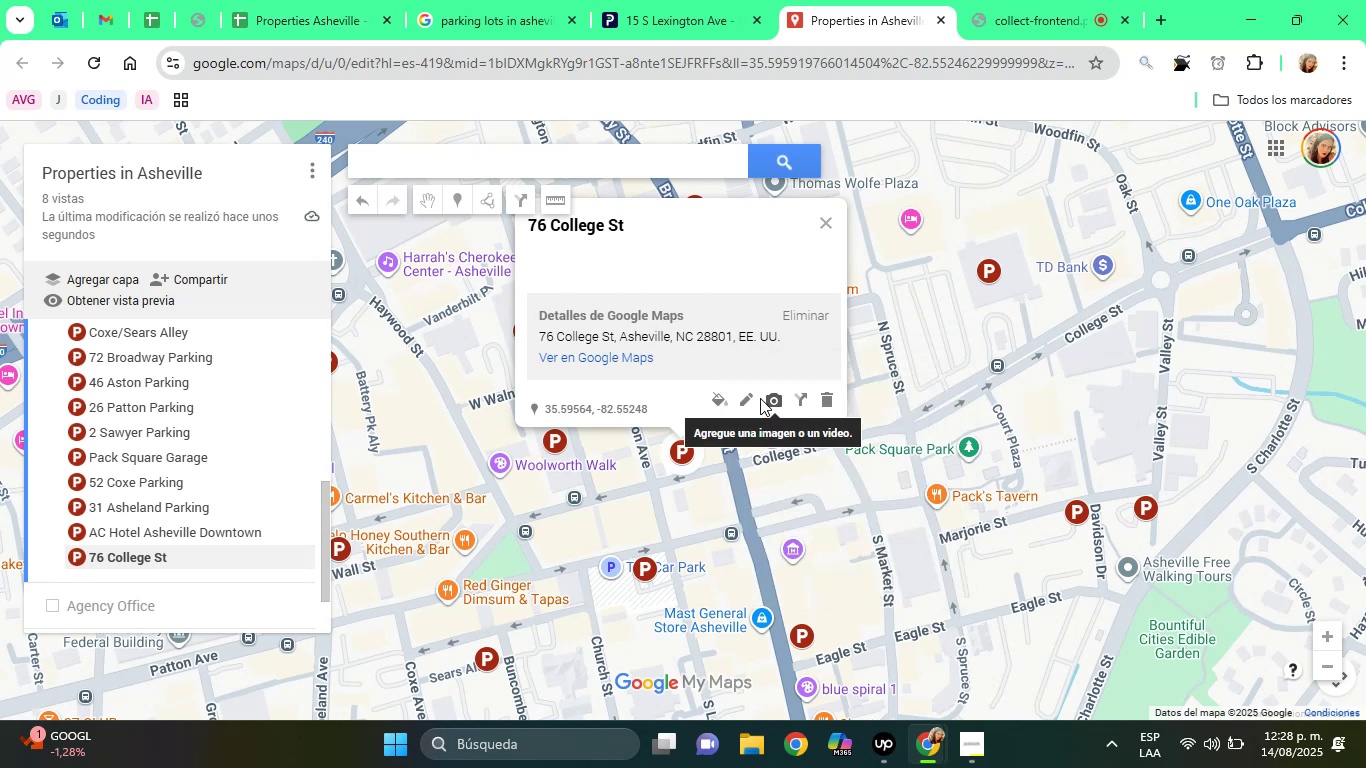 
left_click([747, 395])
 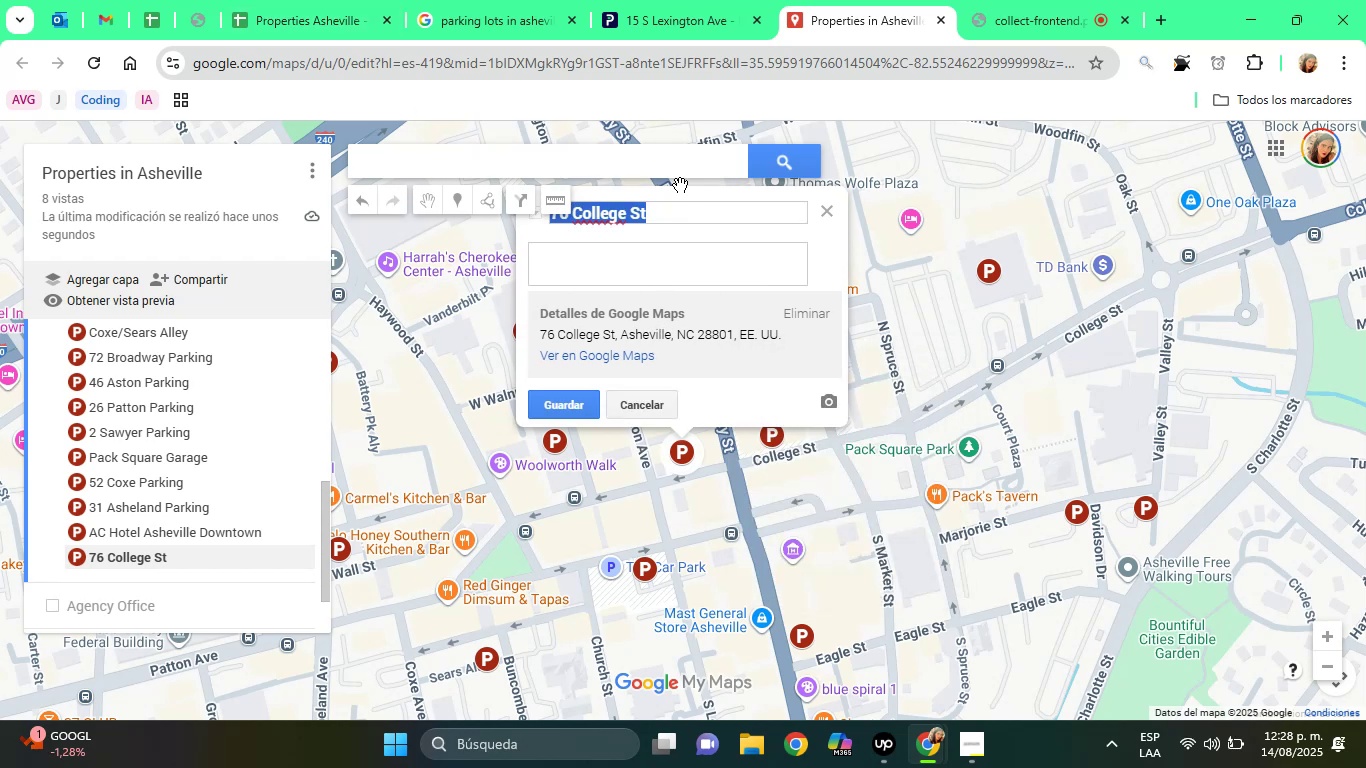 
left_click([681, 210])
 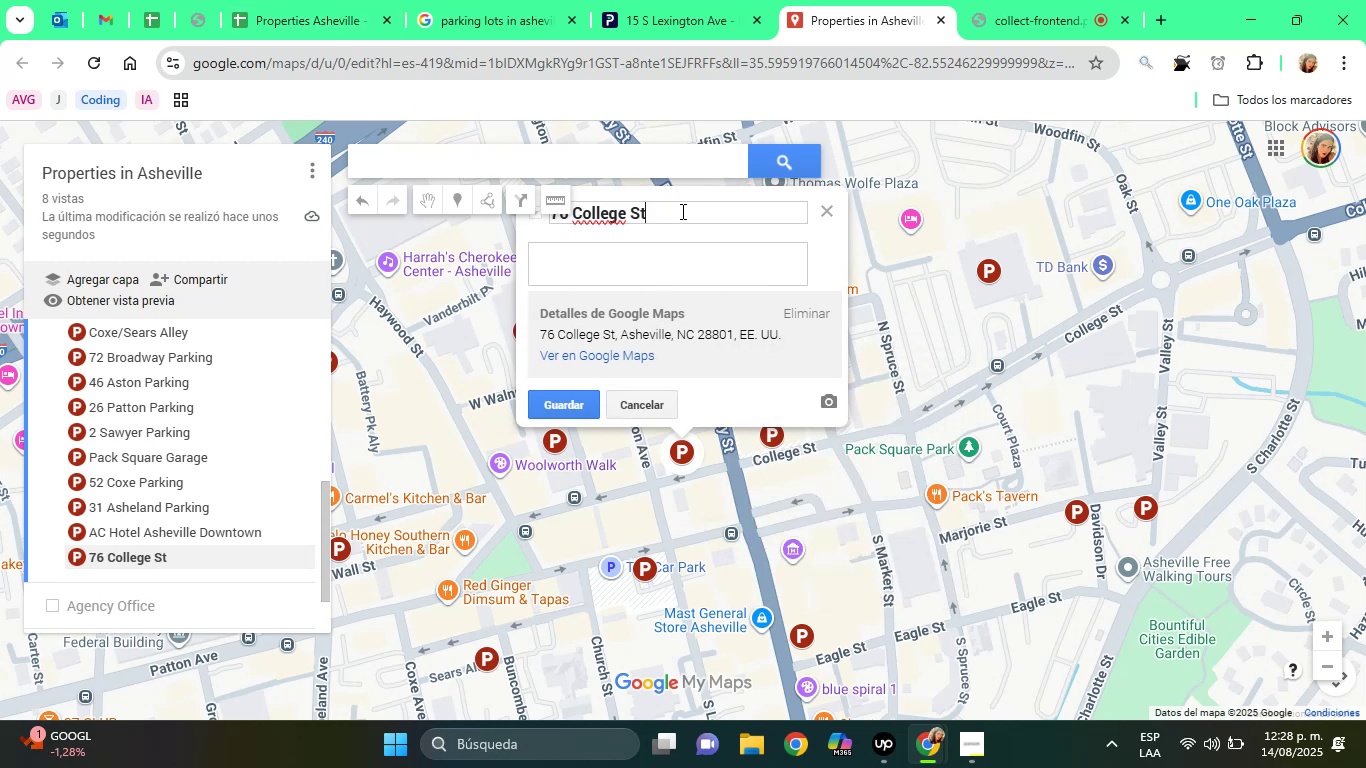 
key(Backspace)
key(Backspace)
type(Parking)
key(Tab)
type(PArkin)
key(Backspace)
key(Backspace)
key(Backspace)
key(Backspace)
key(Backspace)
type(arking Lot)
 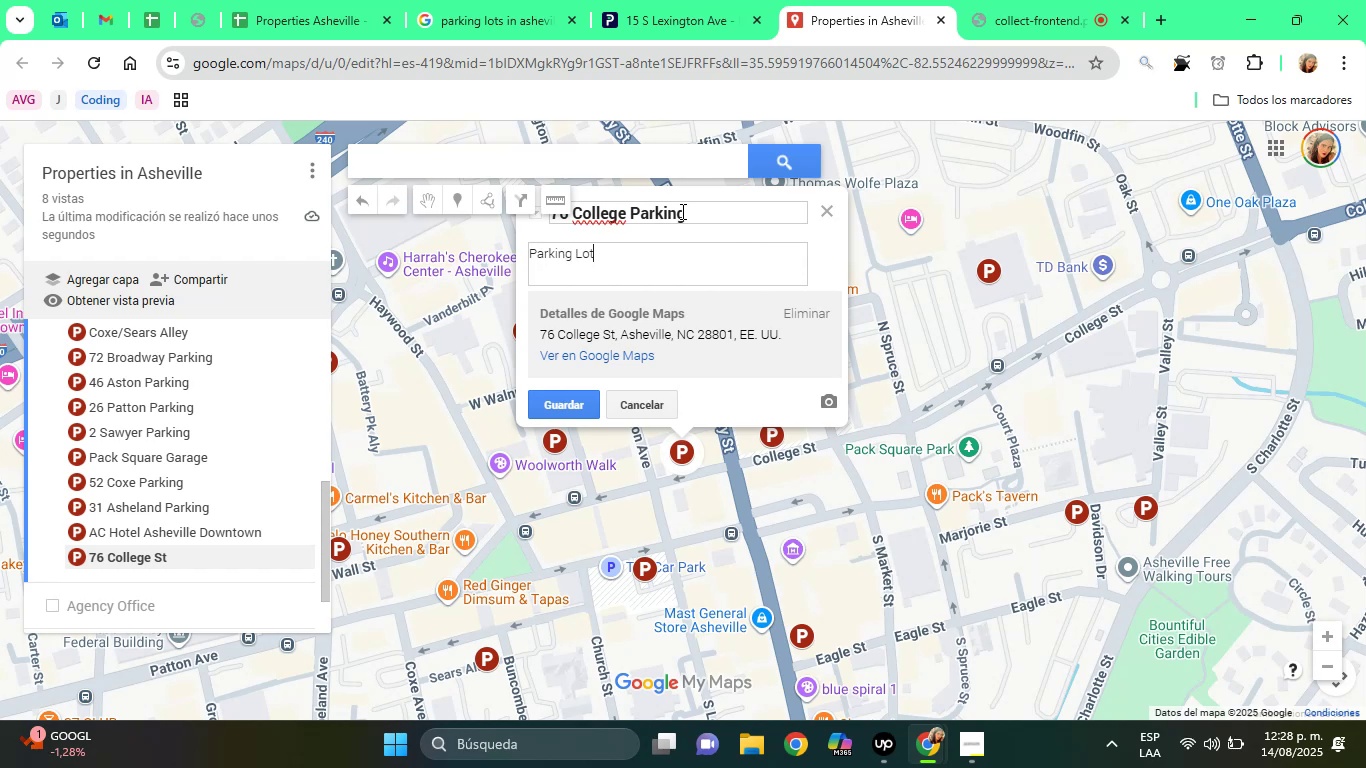 
left_click([560, 402])
 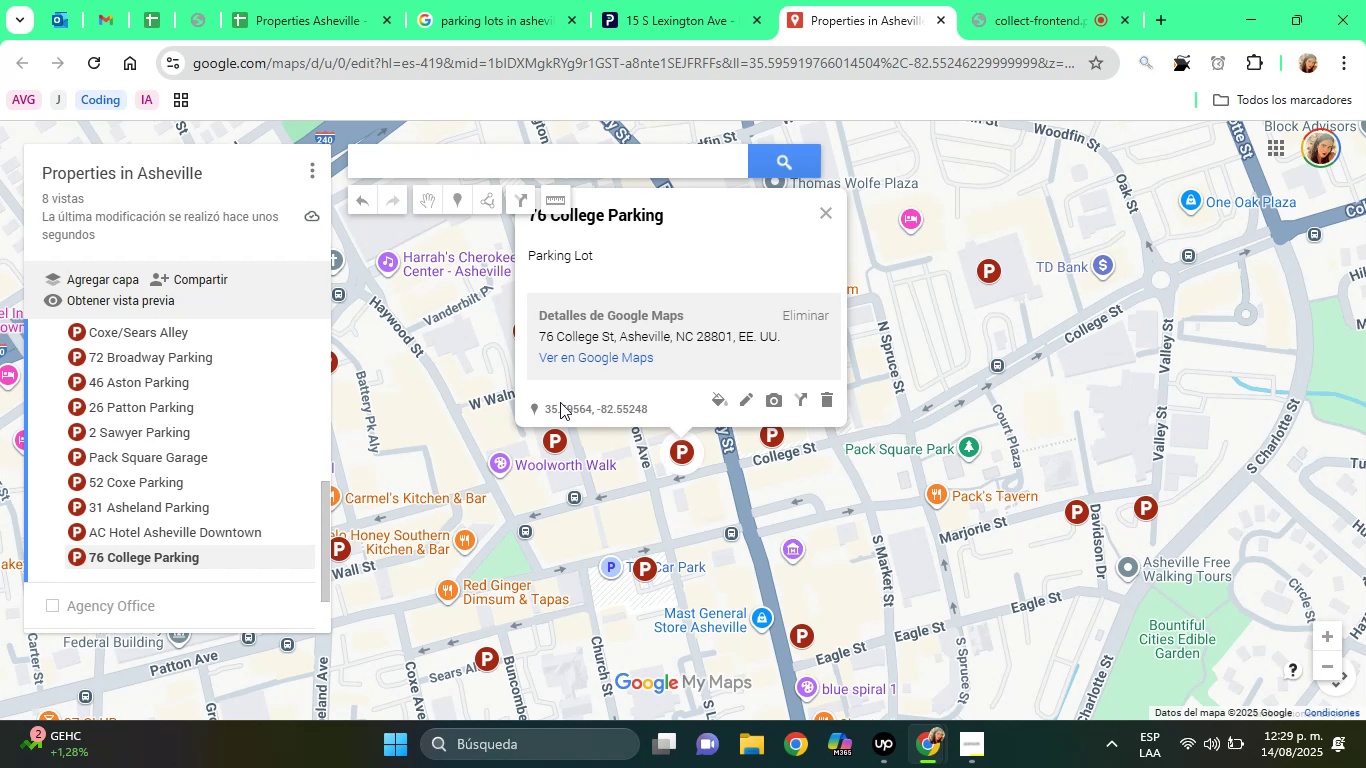 
wait(56.7)
 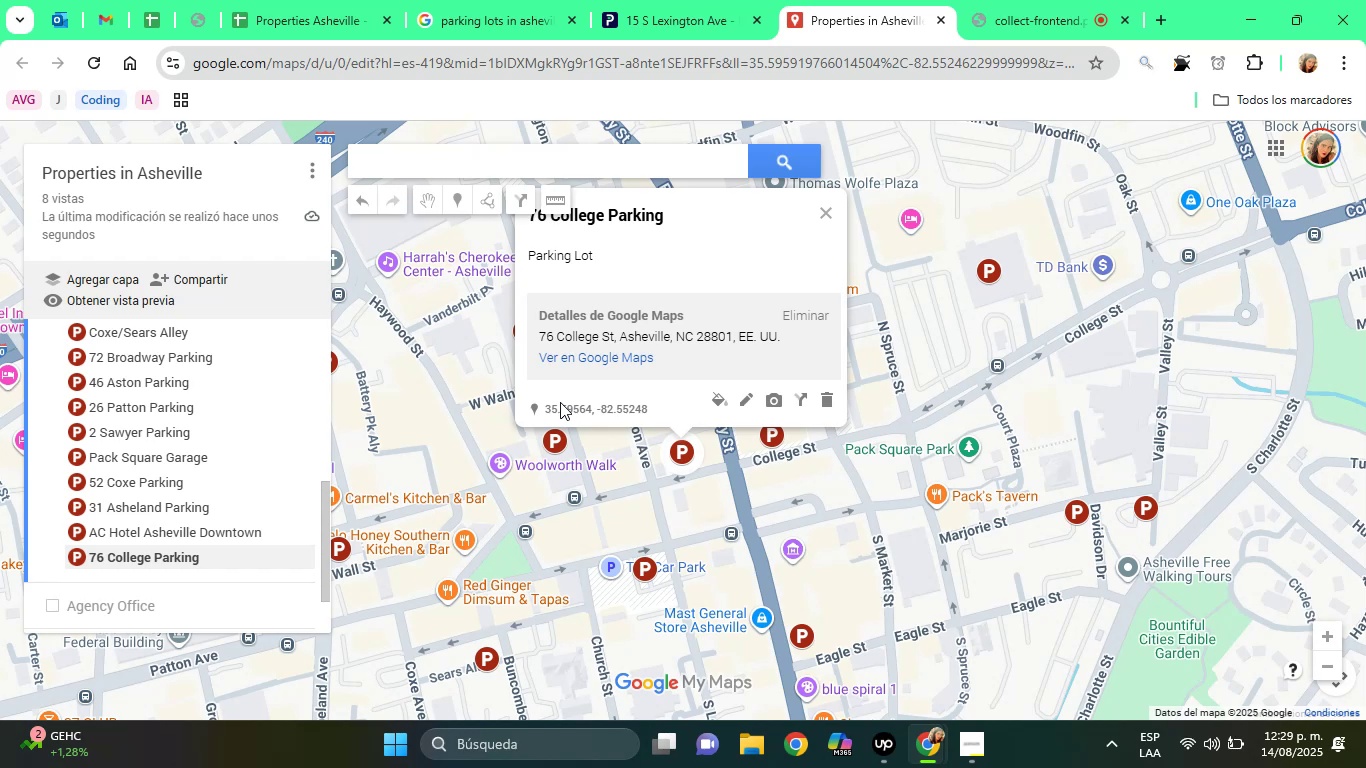 
scroll: coordinate [577, 0], scroll_direction: up, amount: 1.0
 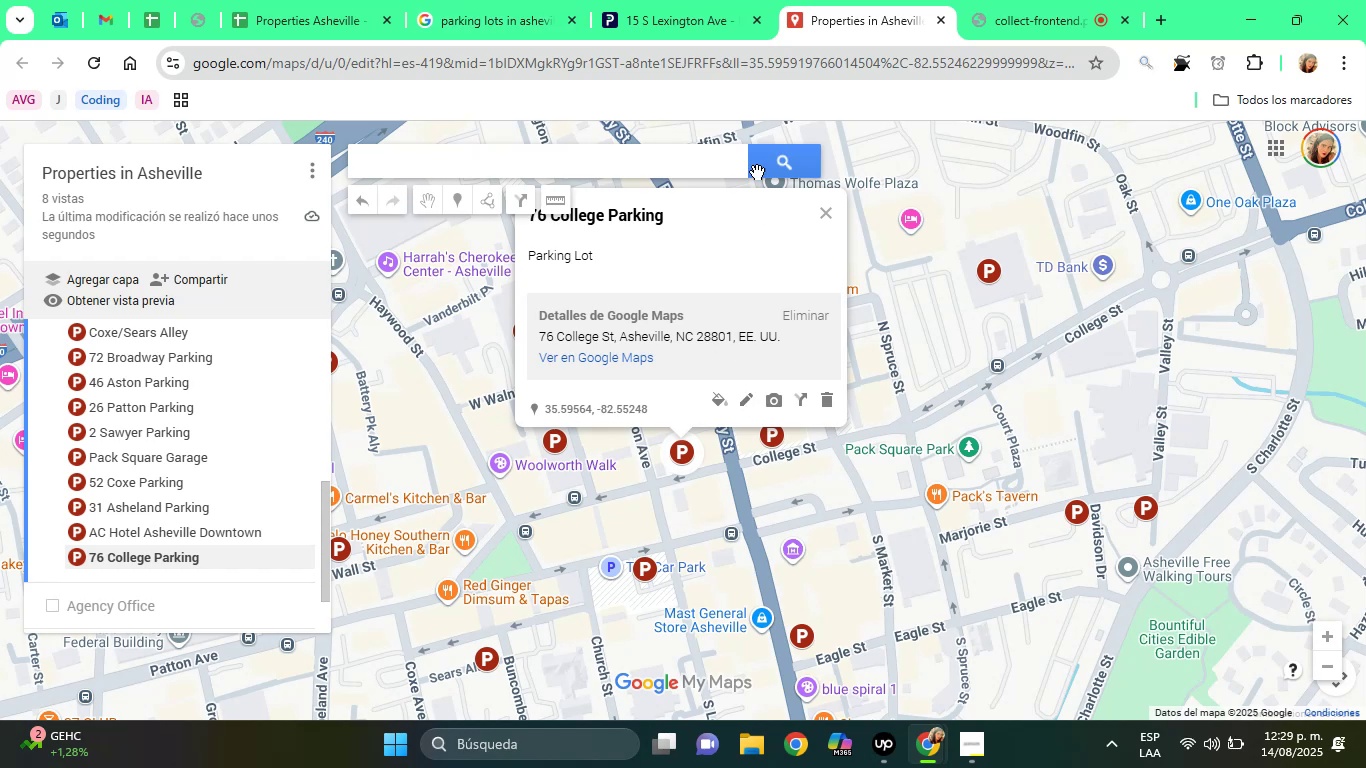 
left_click([695, 0])
 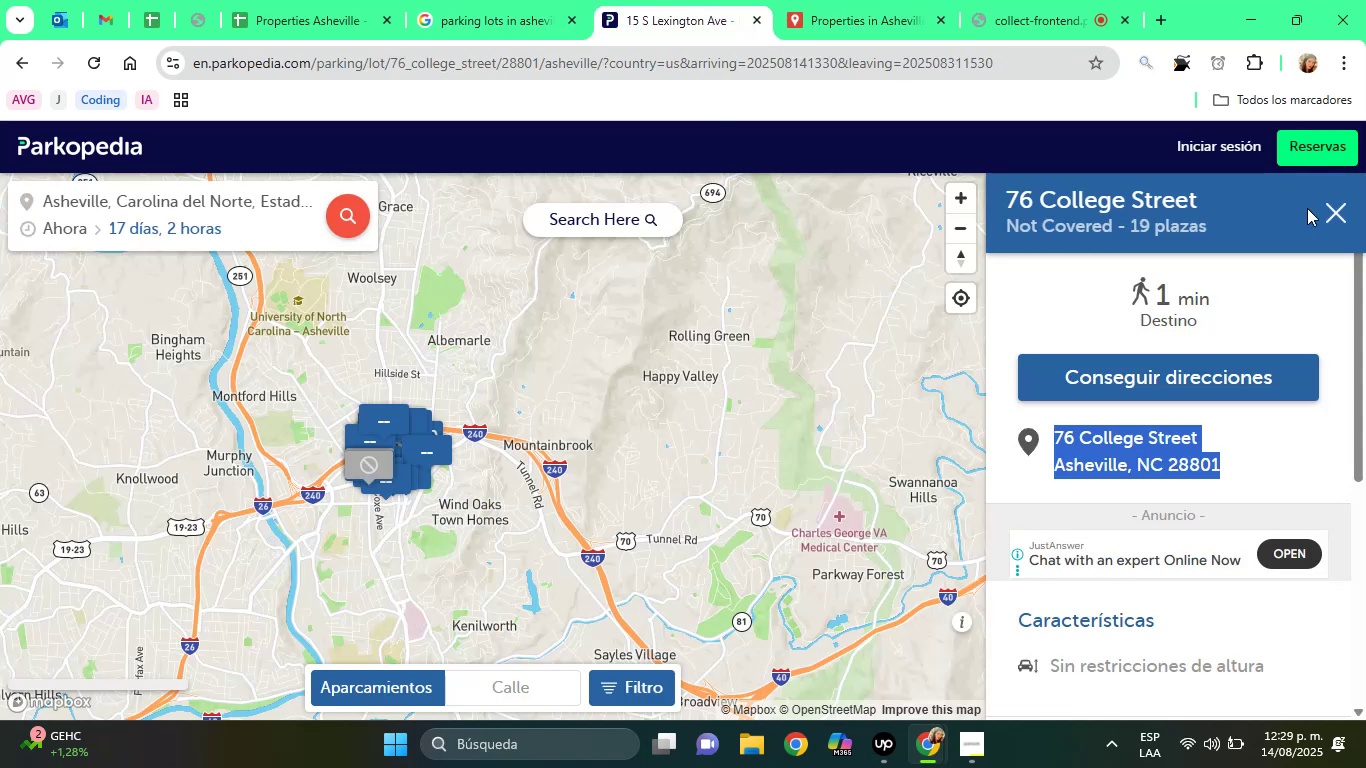 
left_click([1331, 210])
 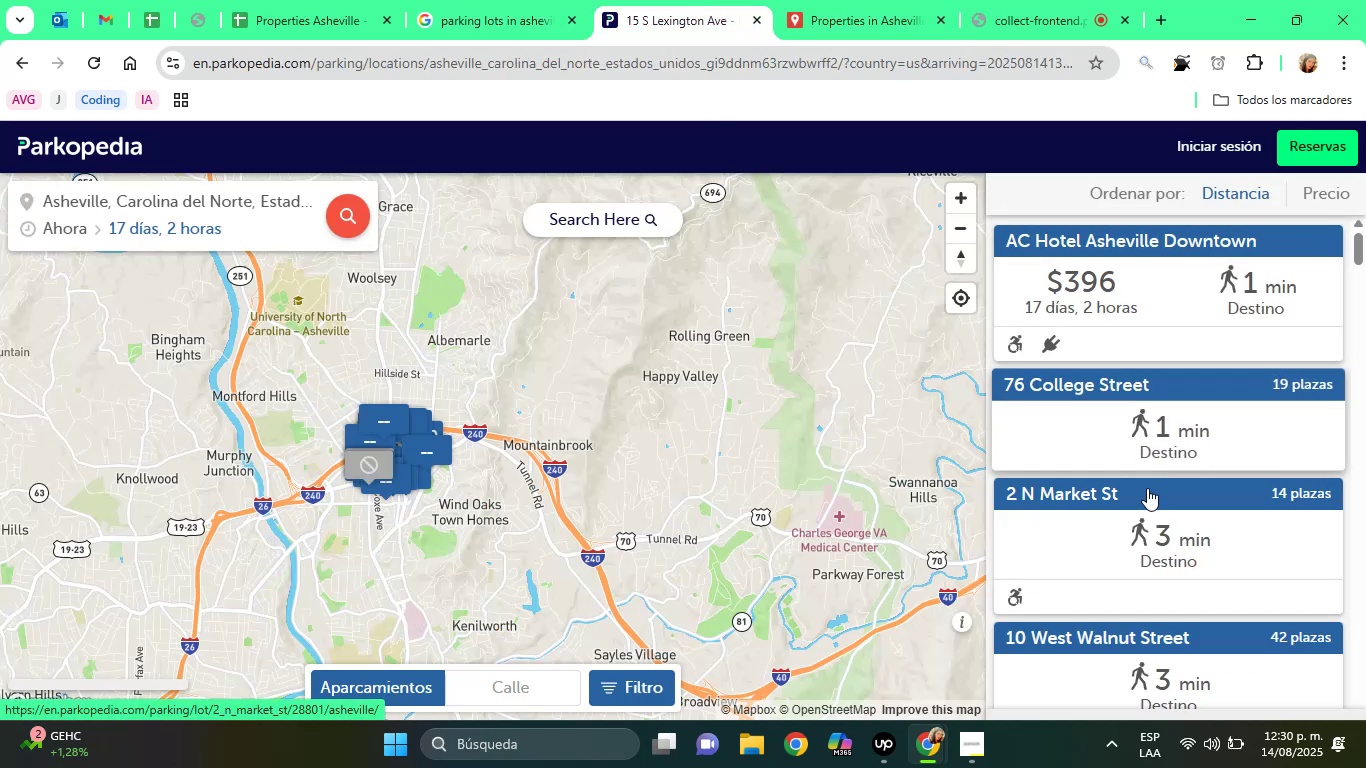 
left_click([1119, 486])
 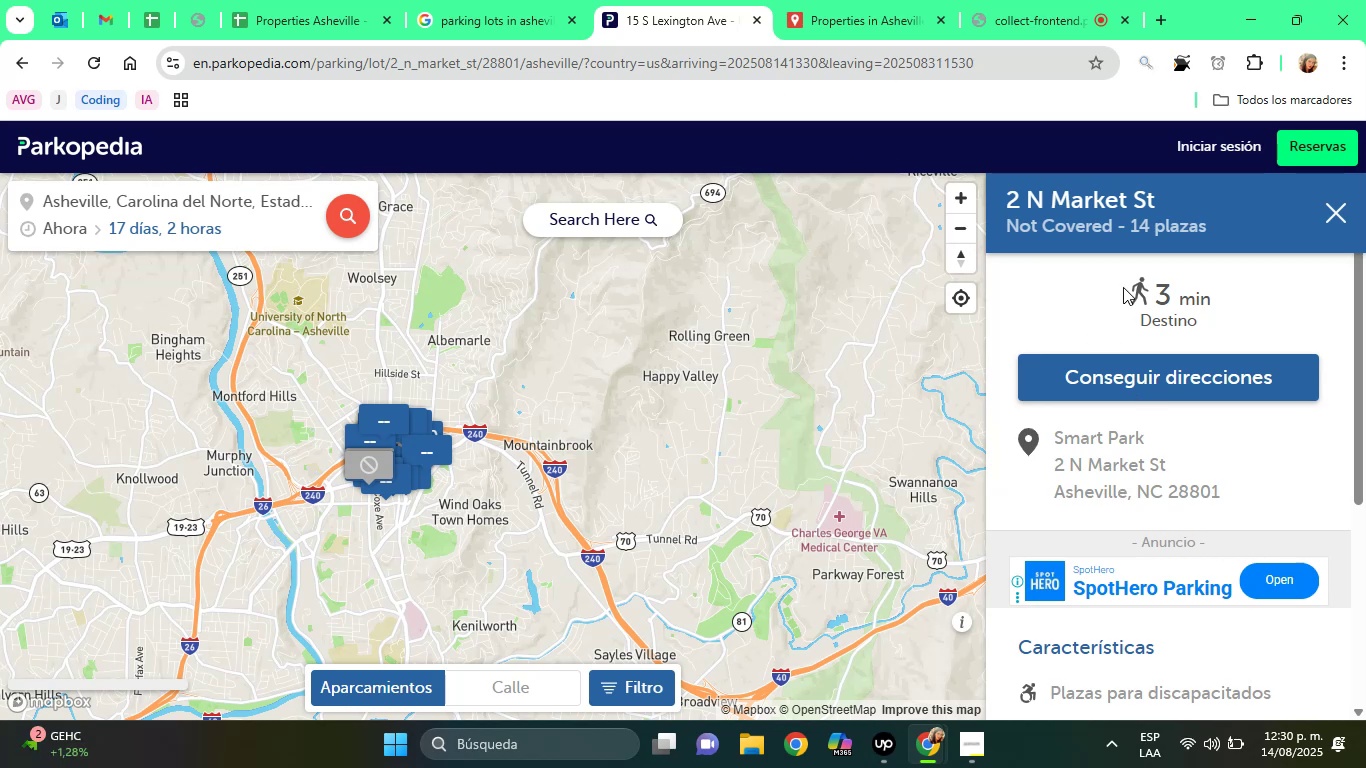 
wait(5.55)
 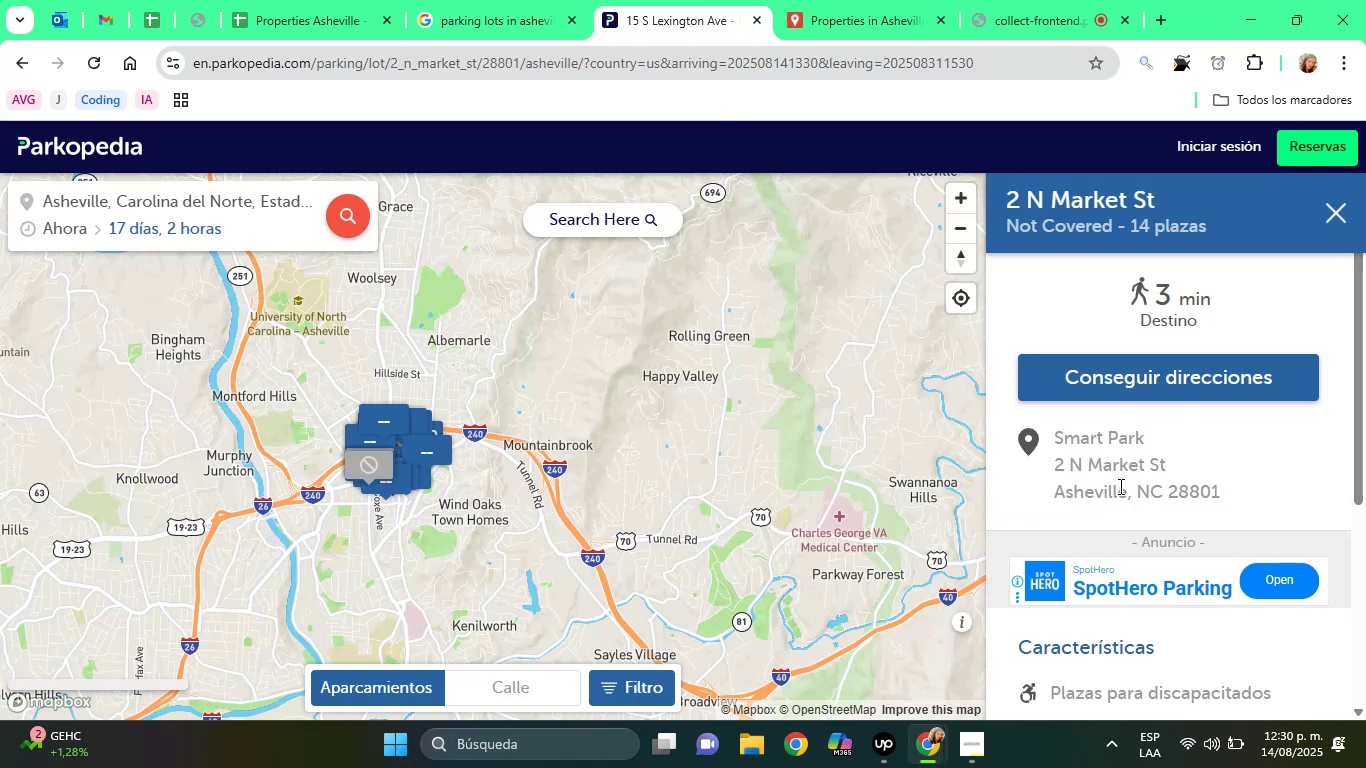 
left_click_drag(start_coordinate=[1052, 465], to_coordinate=[1220, 491])
 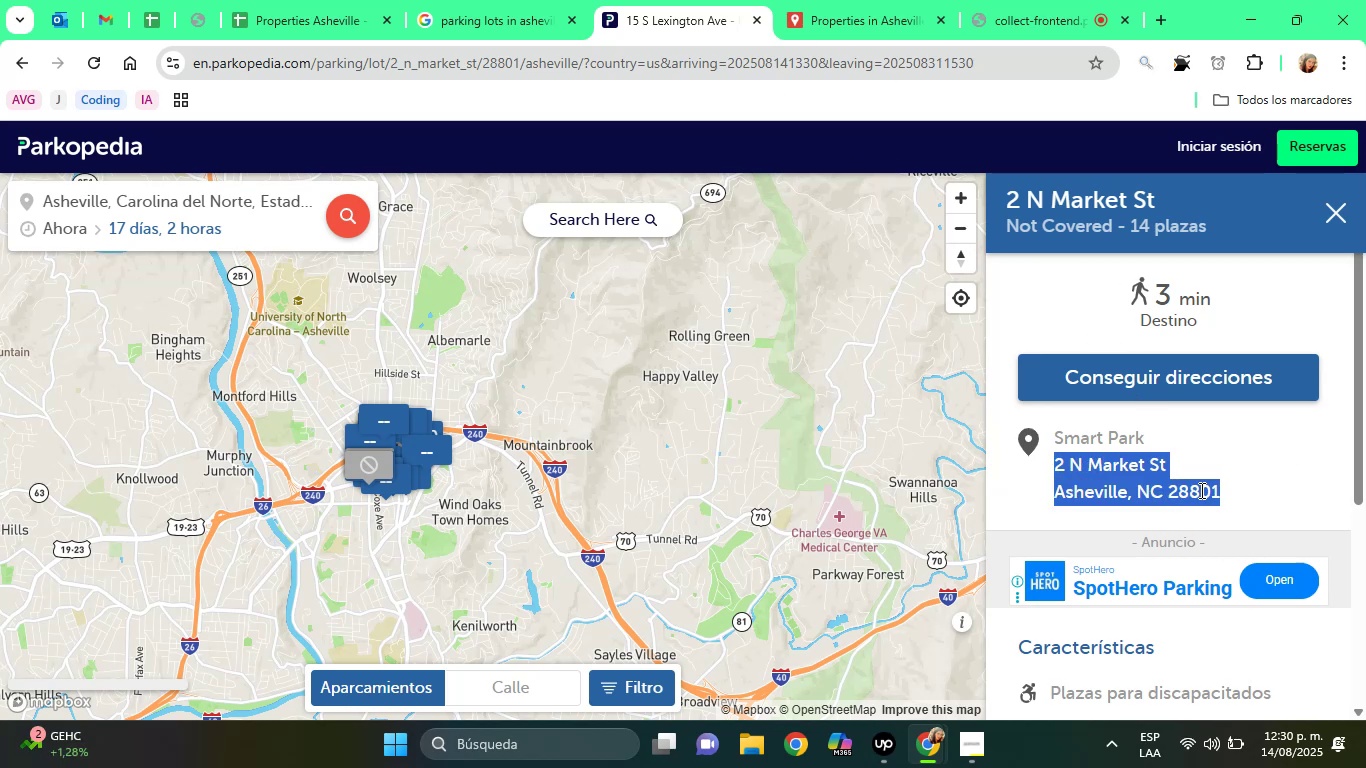 
right_click([1200, 490])
 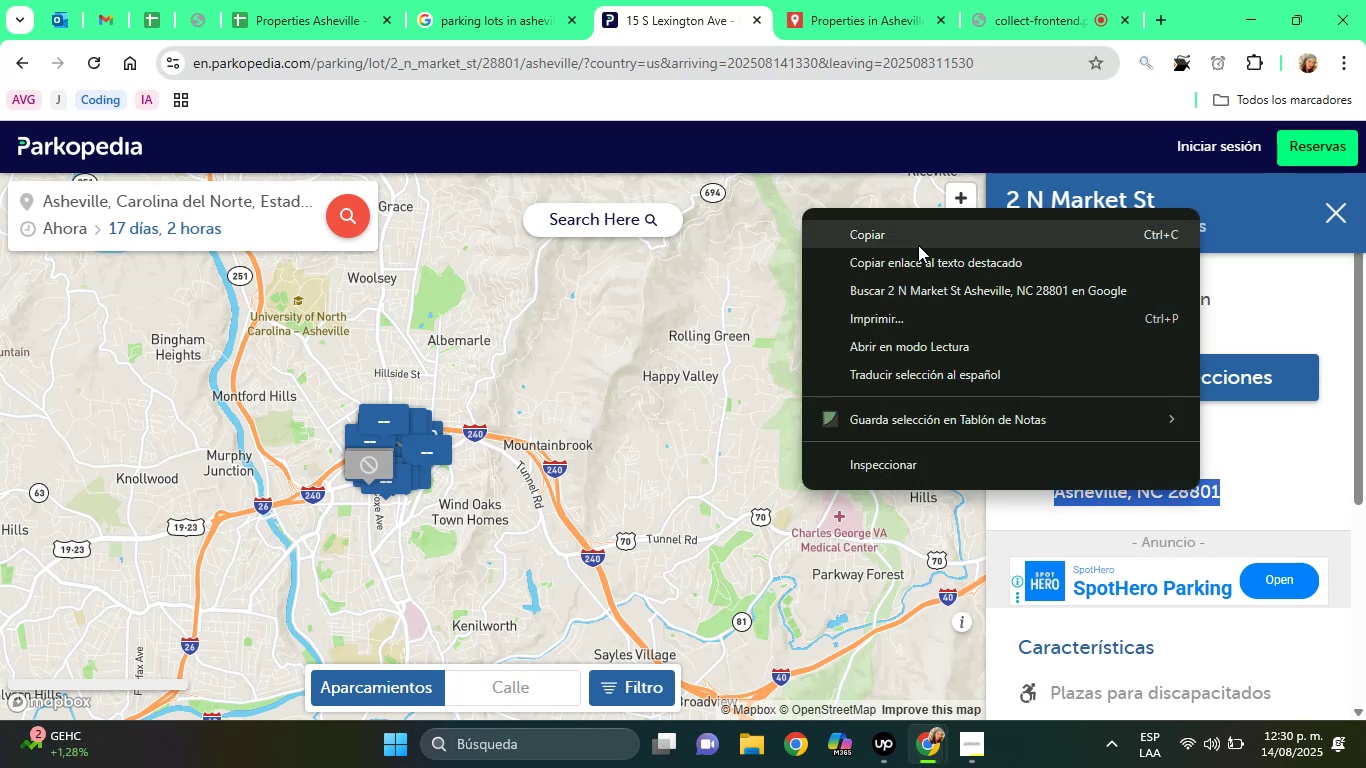 
left_click([907, 239])
 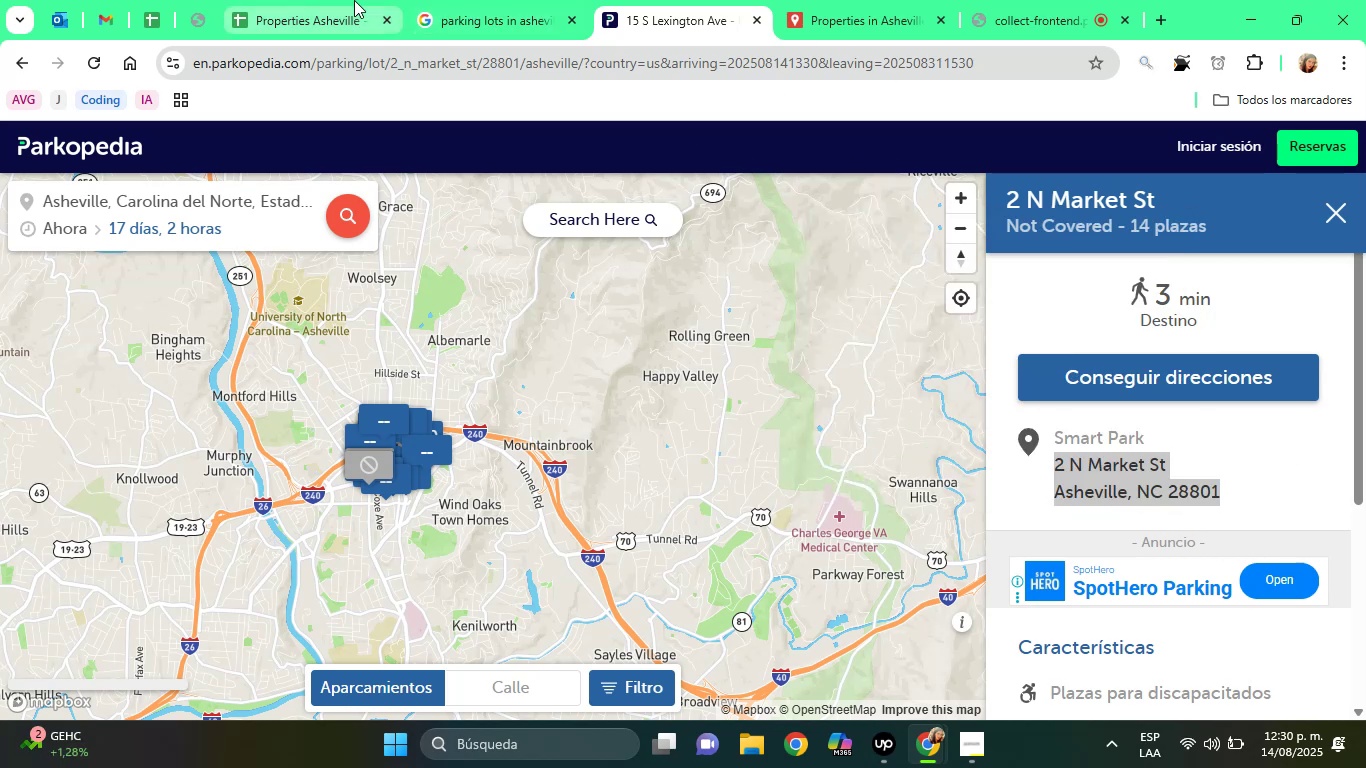 
left_click([354, 0])
 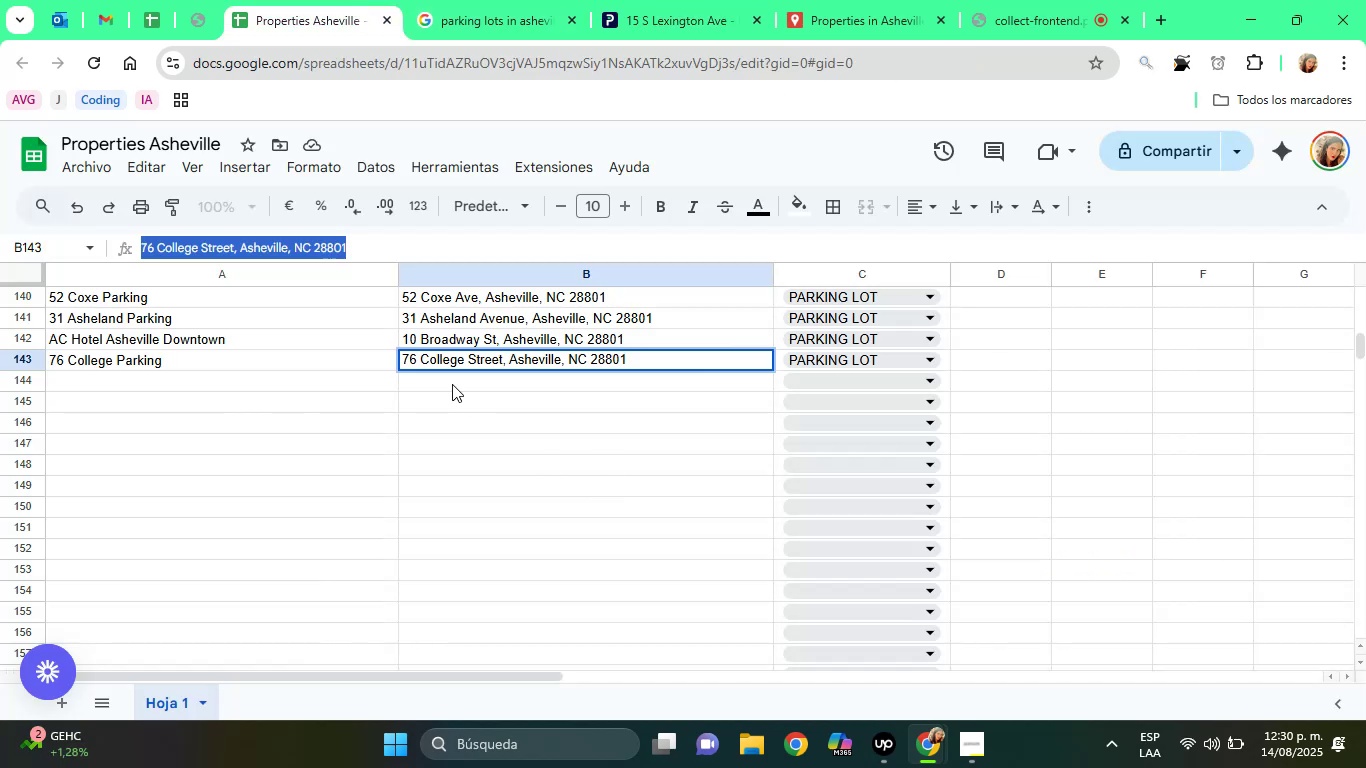 
left_click([452, 383])
 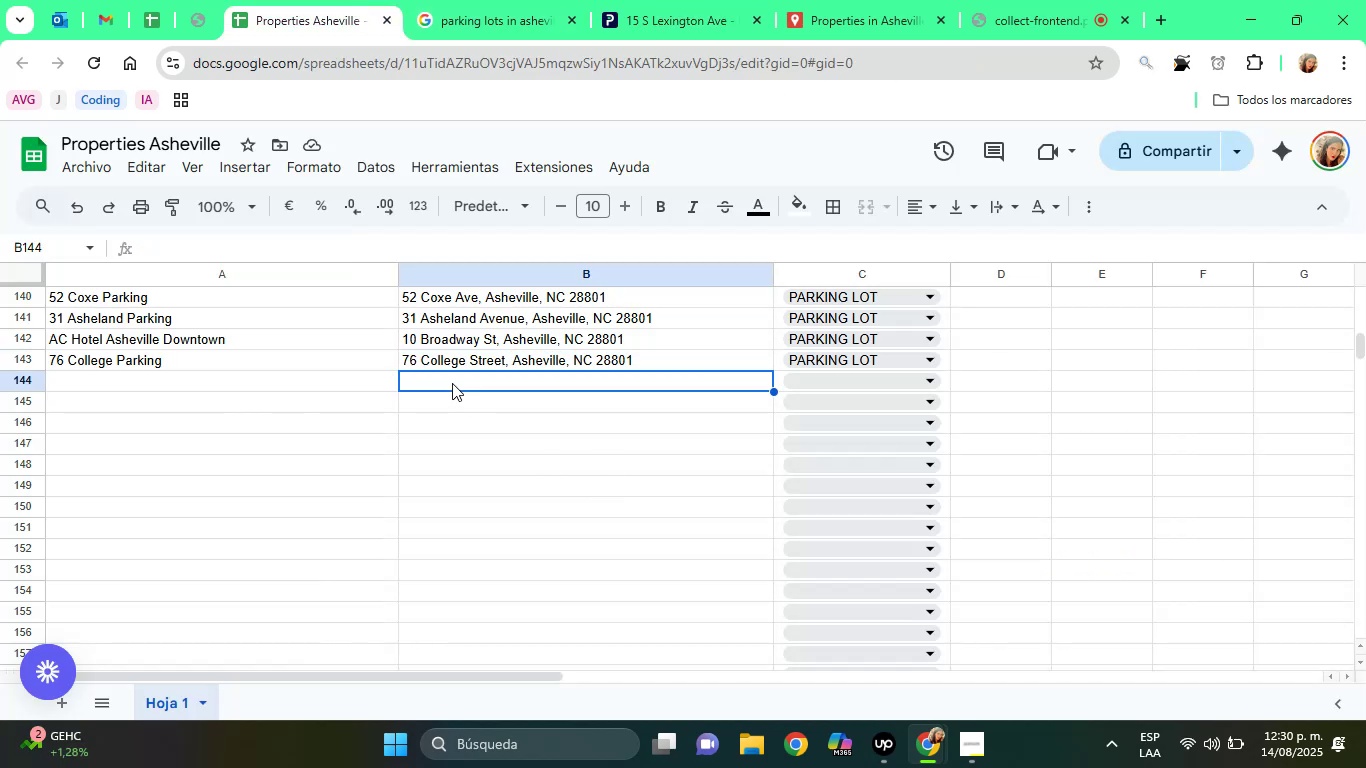 
right_click([452, 383])
 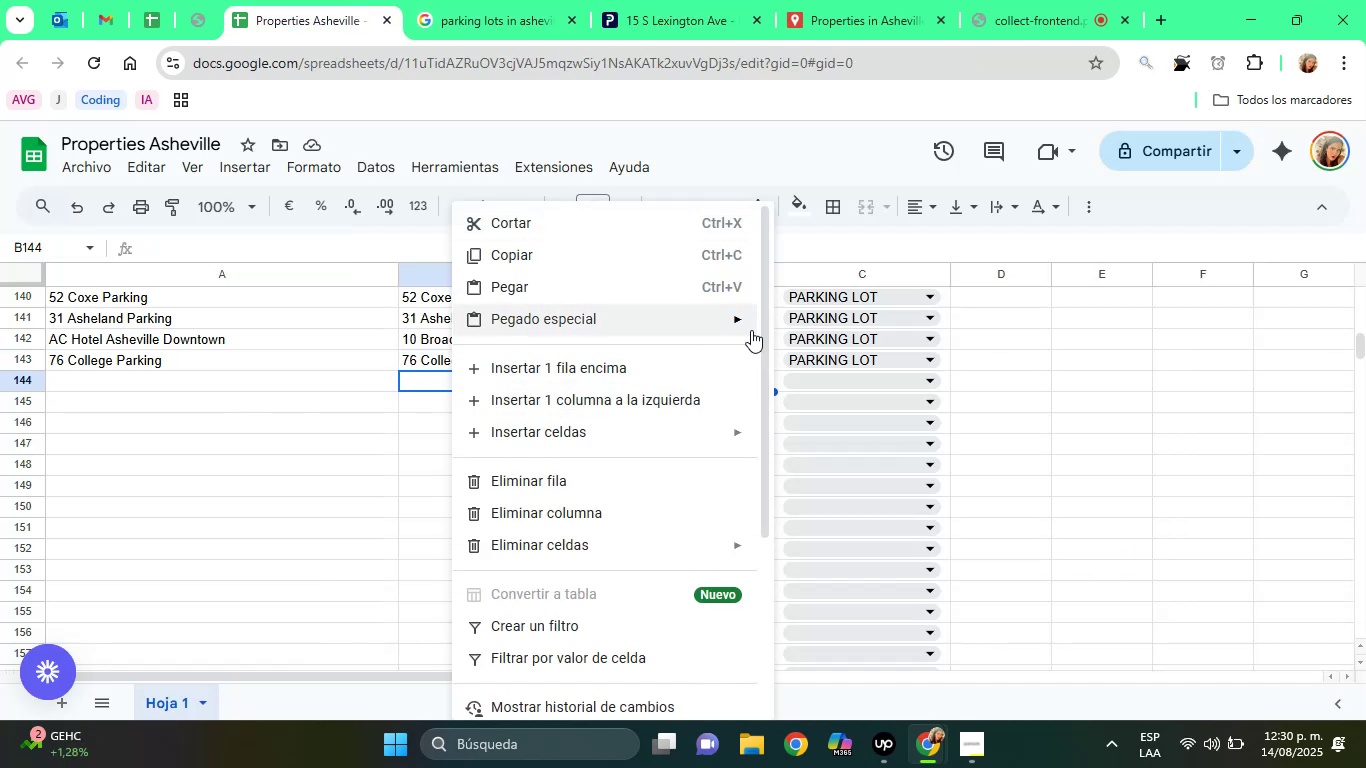 
left_click([724, 322])
 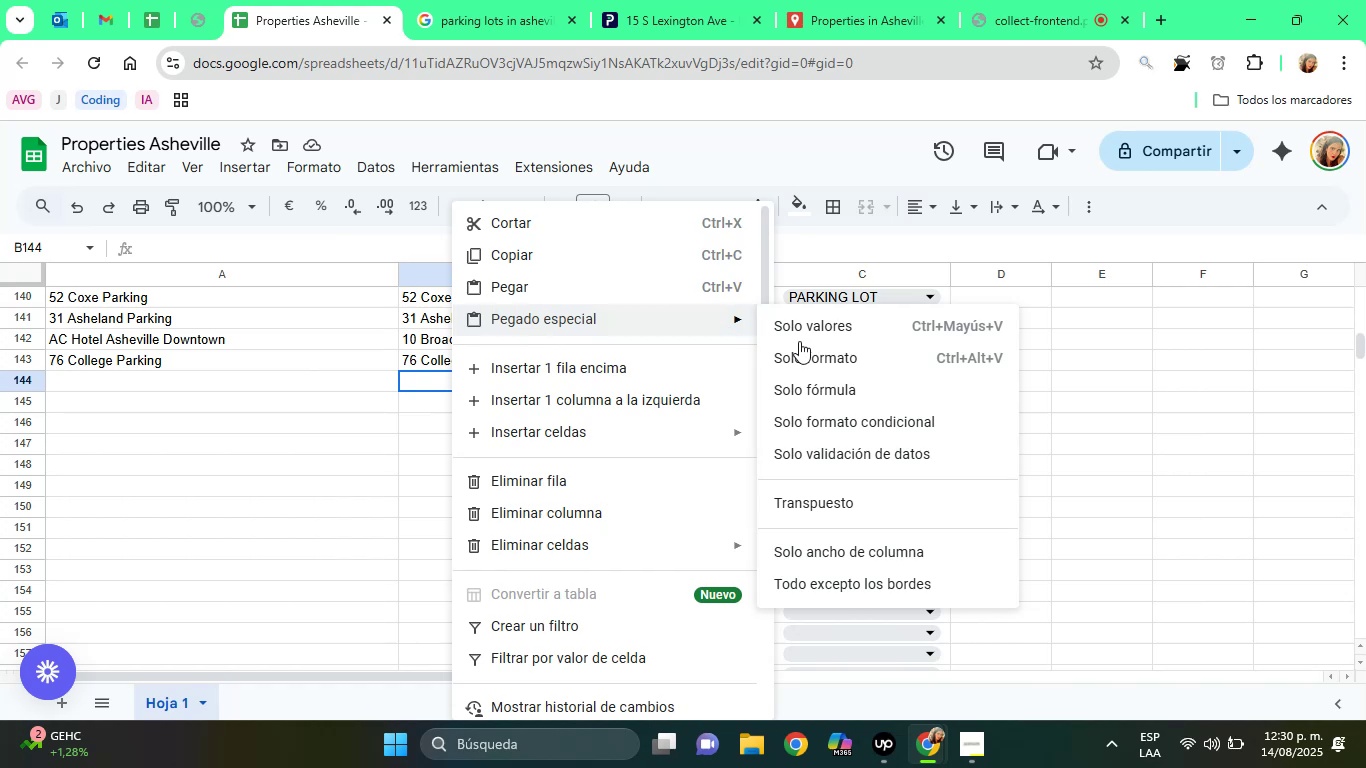 
left_click([801, 335])
 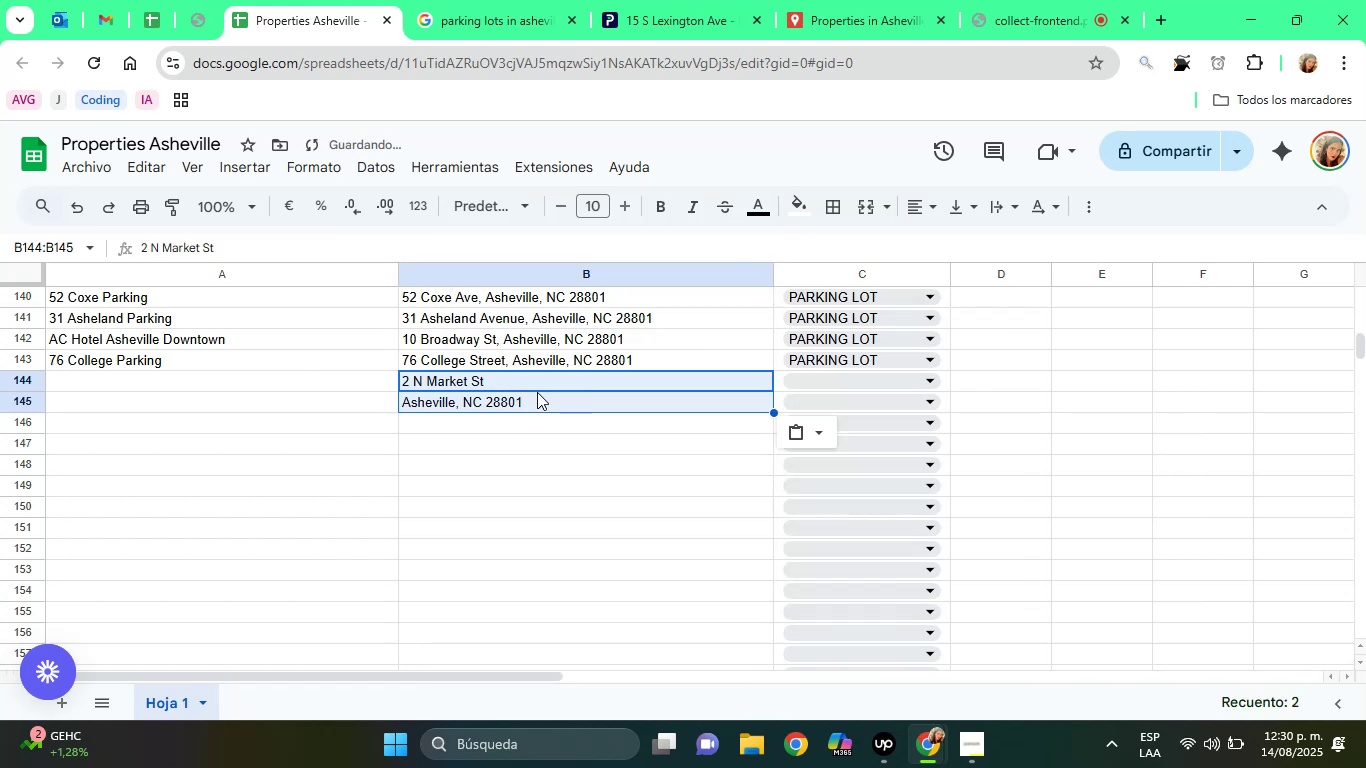 
left_click([529, 400])
 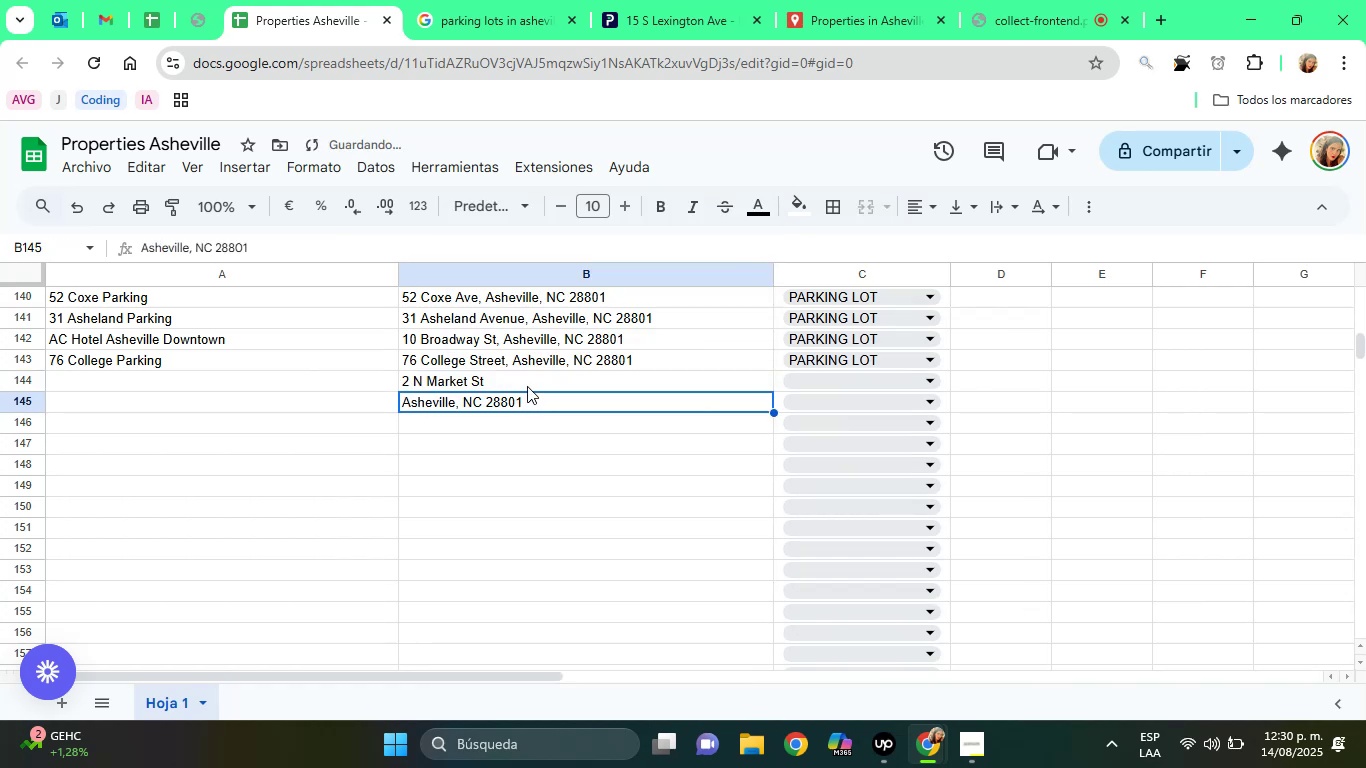 
left_click([527, 378])
 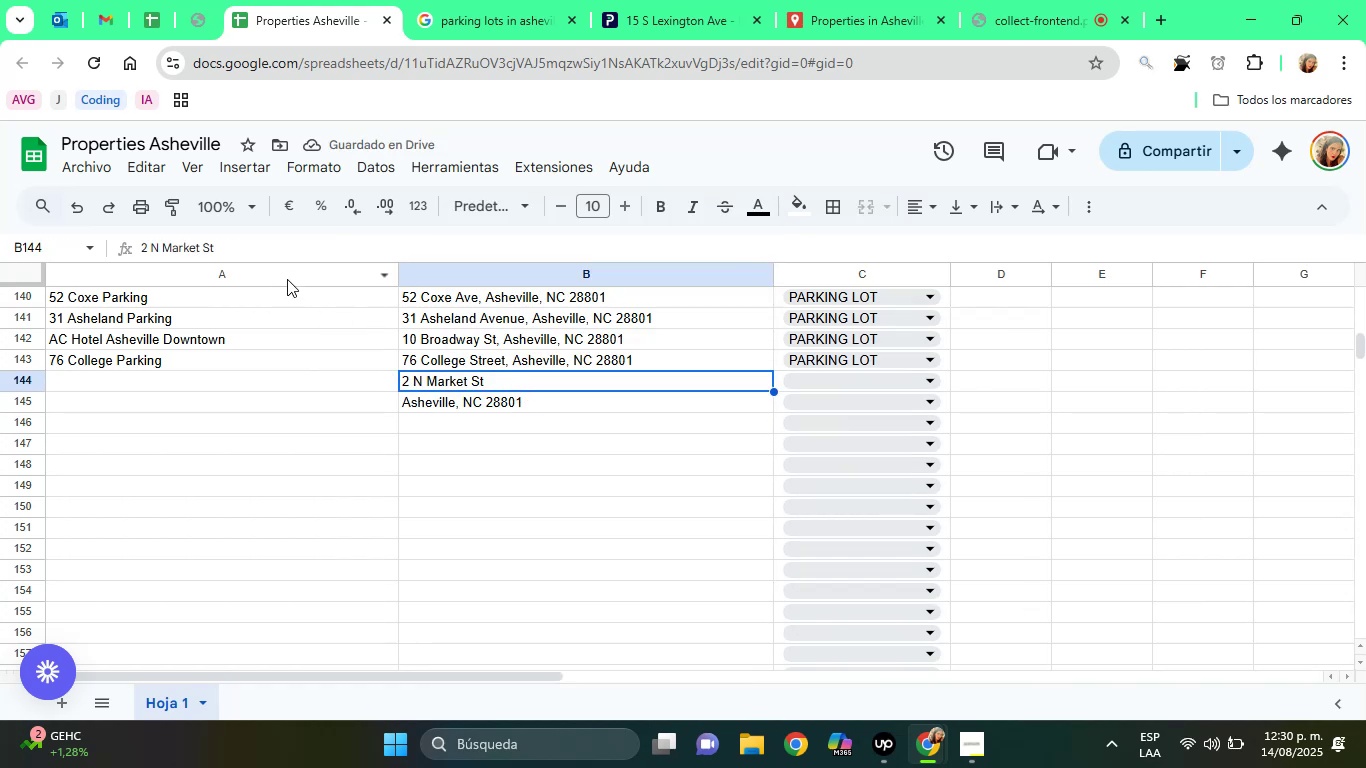 
left_click([277, 252])
 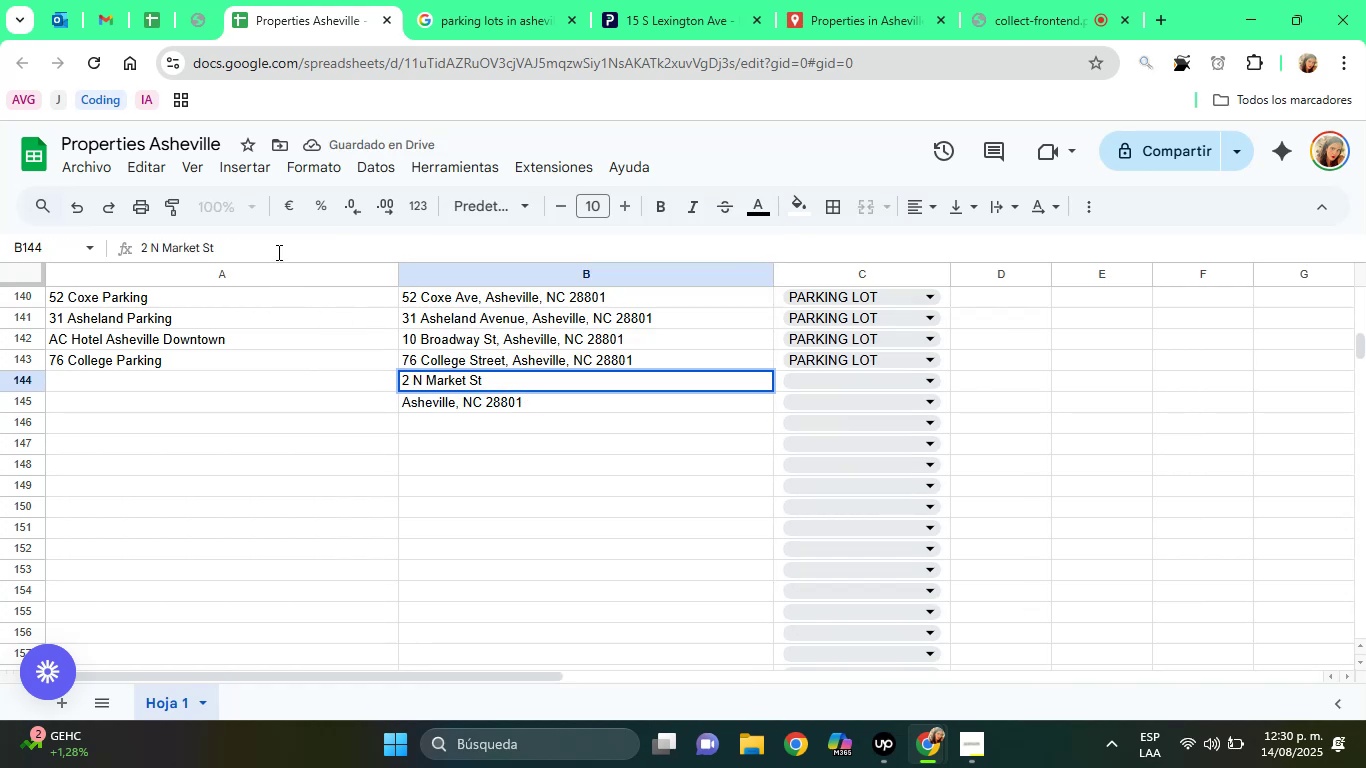 
key(Comma)
 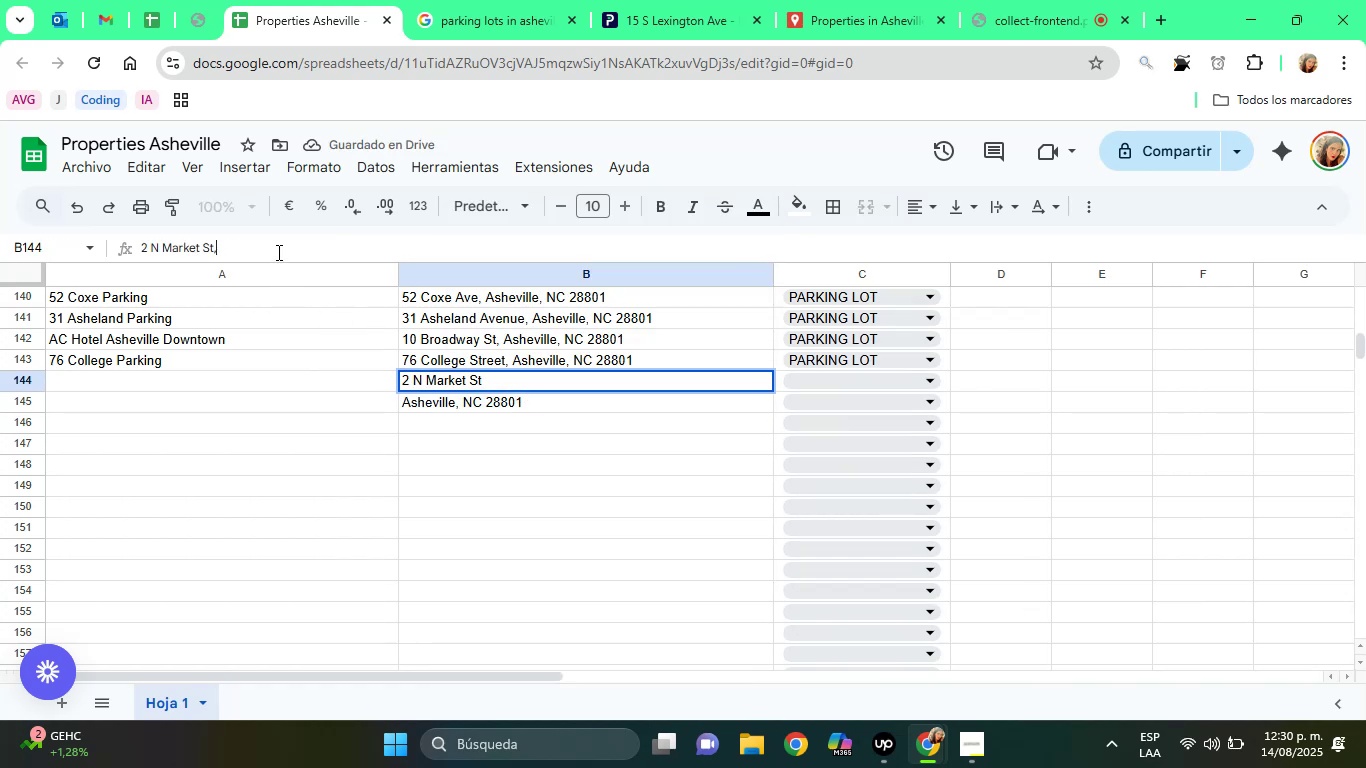 
key(Space)
 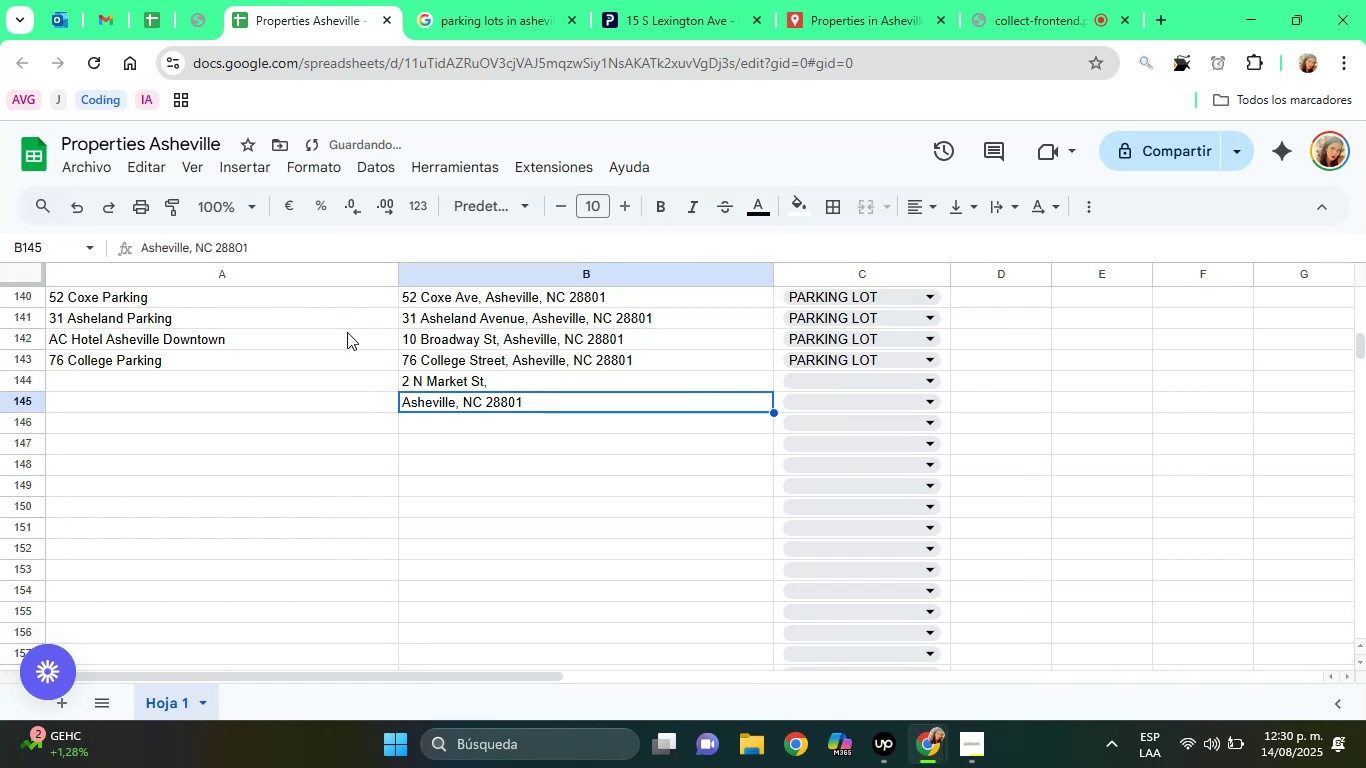 
double_click([246, 250])
 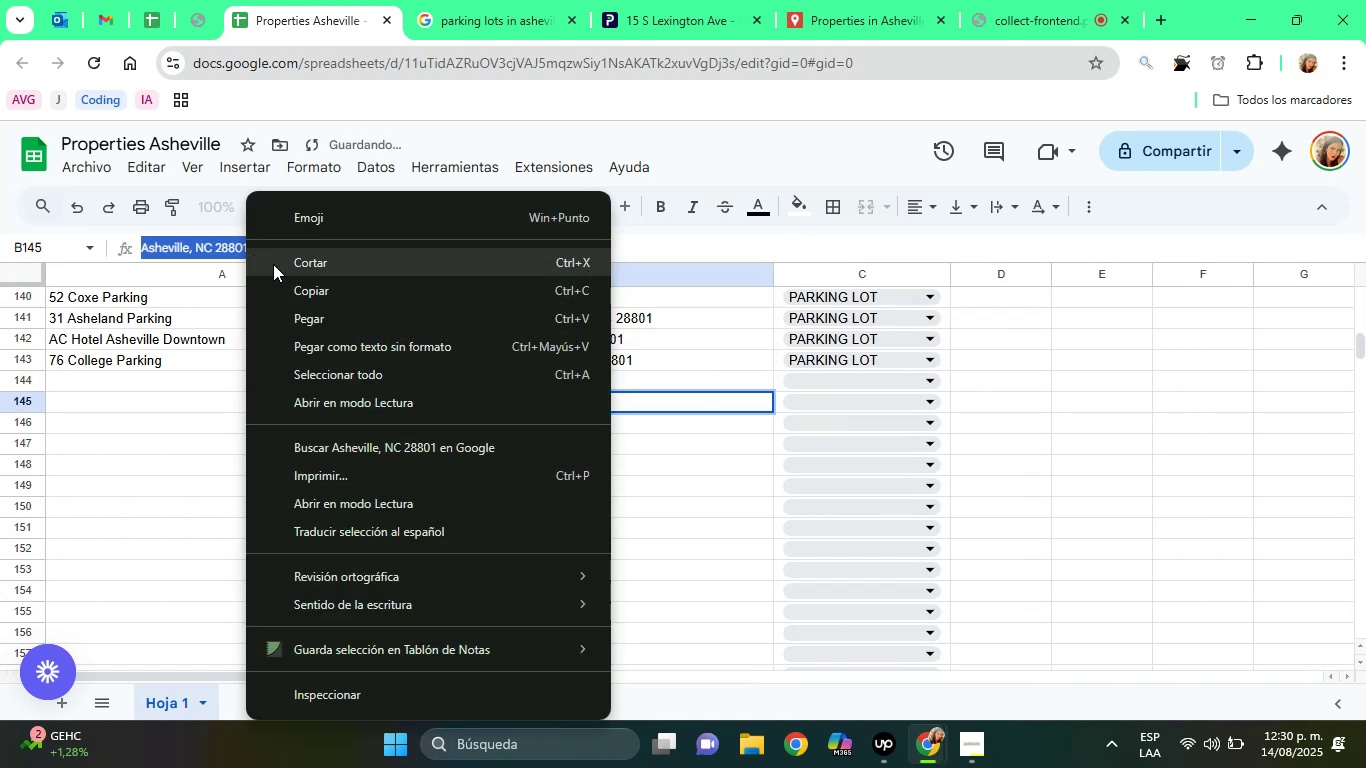 
left_click([277, 265])
 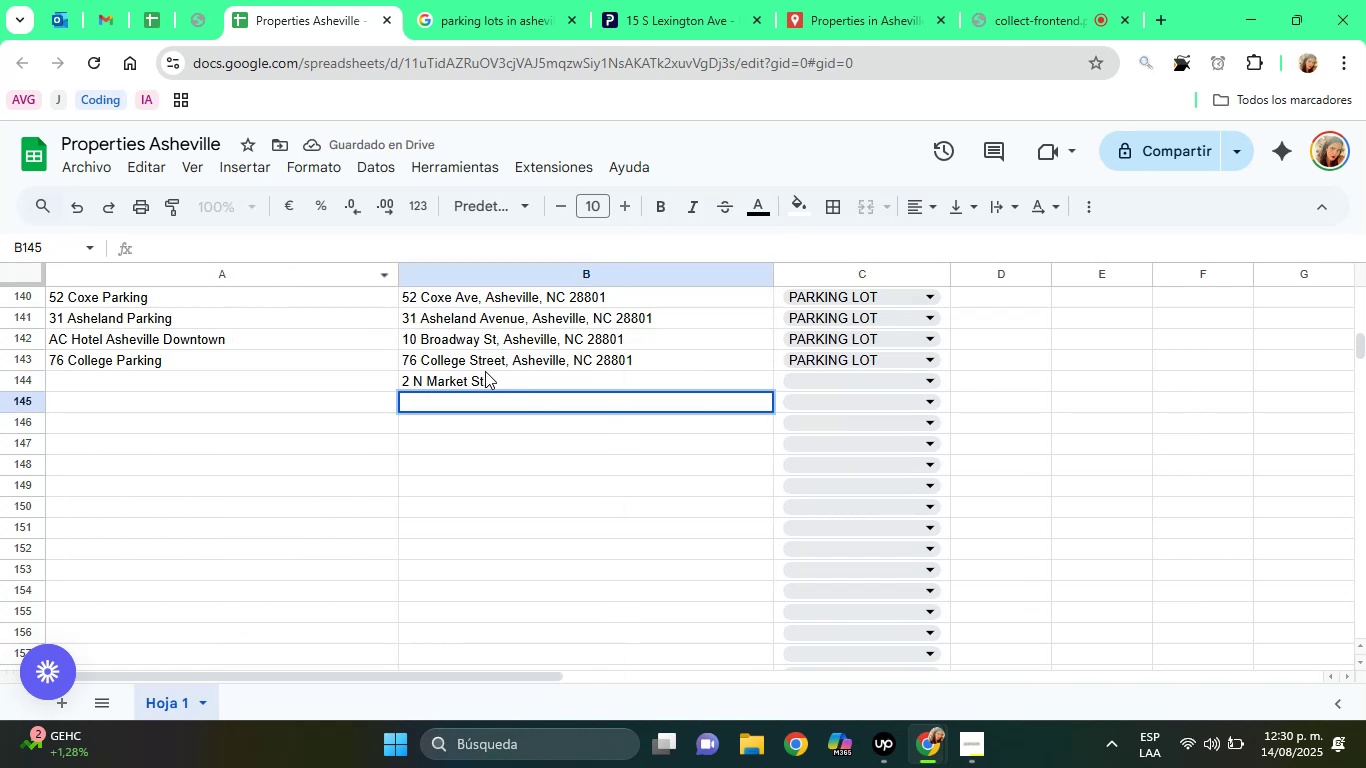 
left_click([502, 375])
 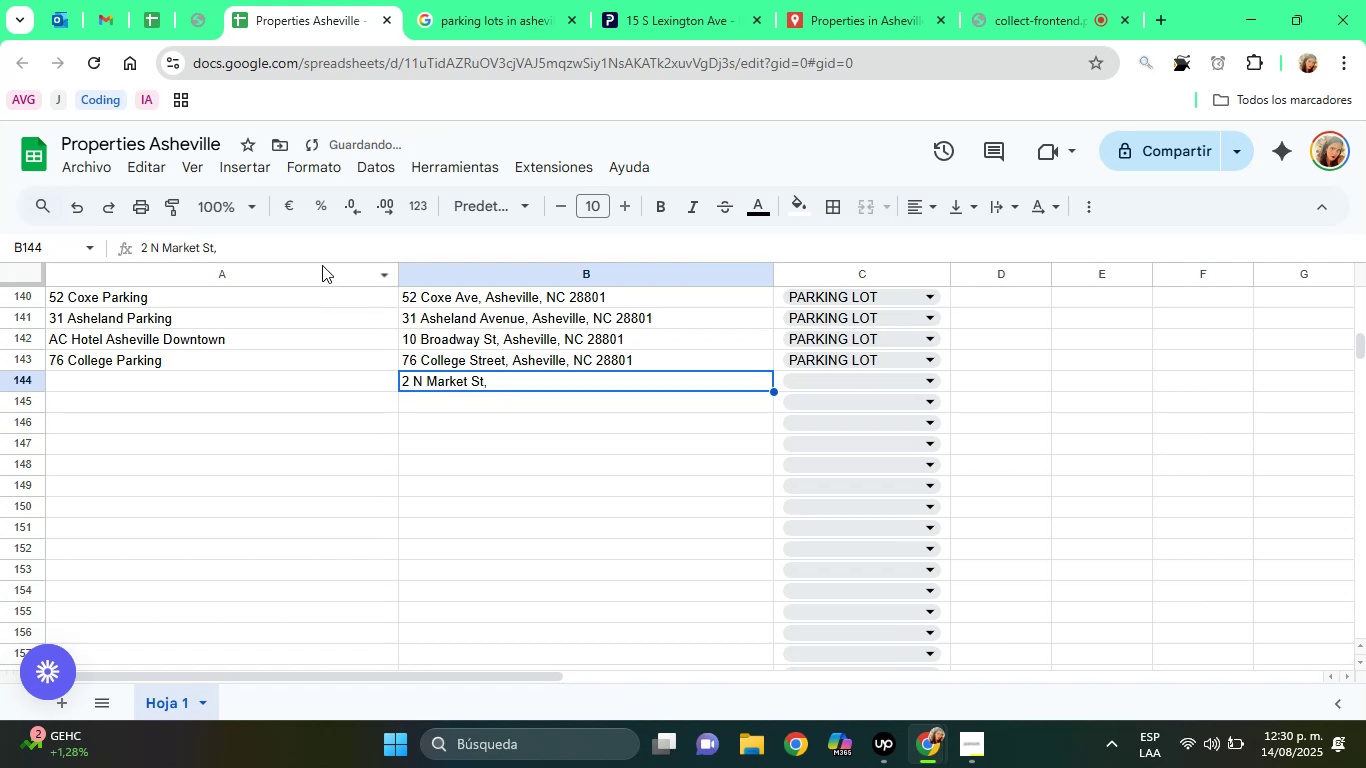 
left_click([279, 242])
 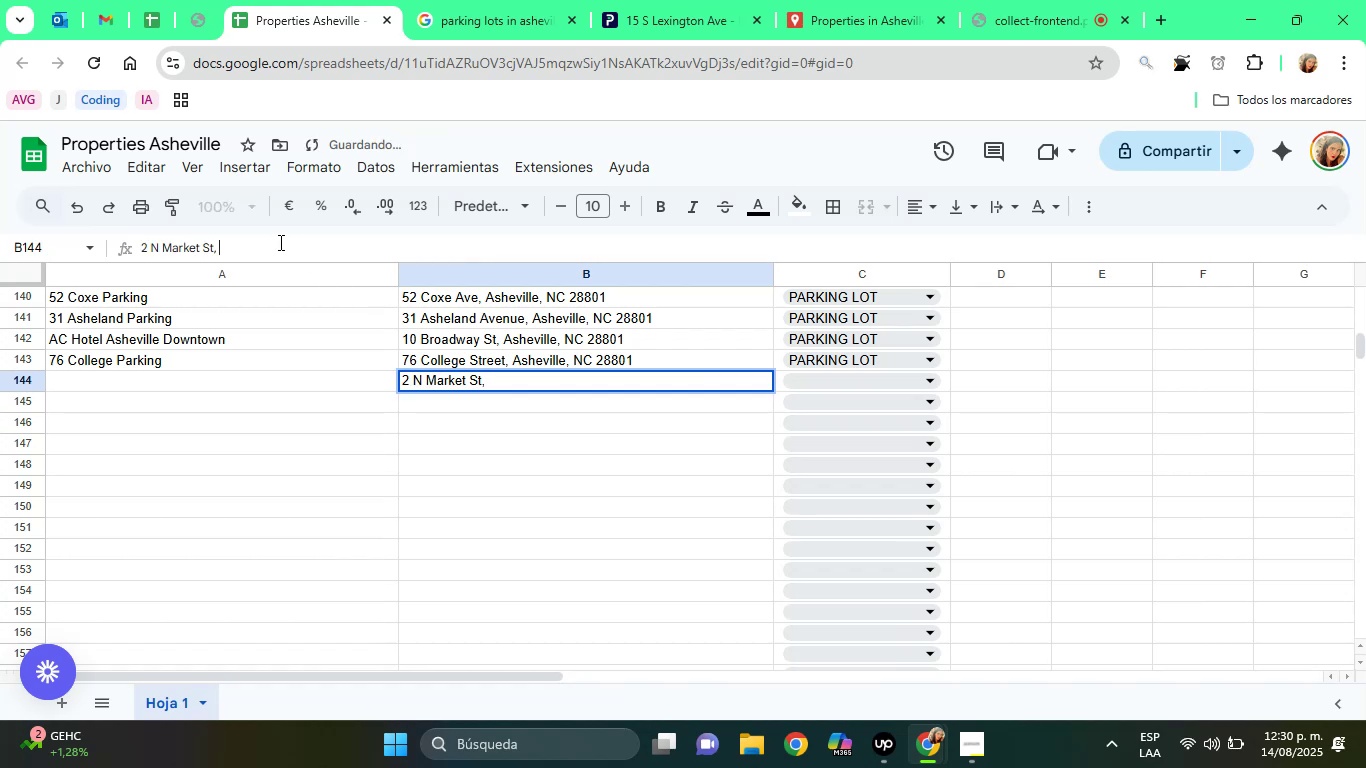 
right_click([279, 242])
 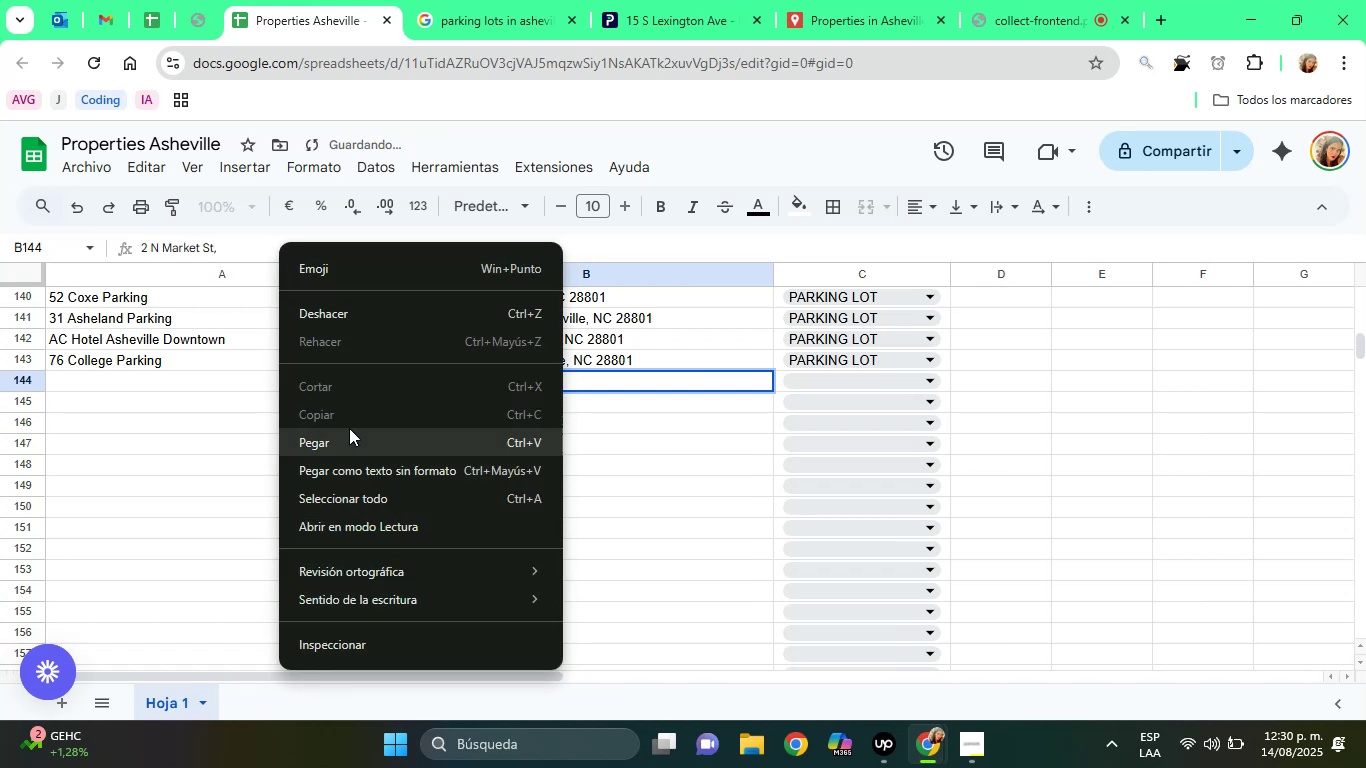 
left_click([348, 433])
 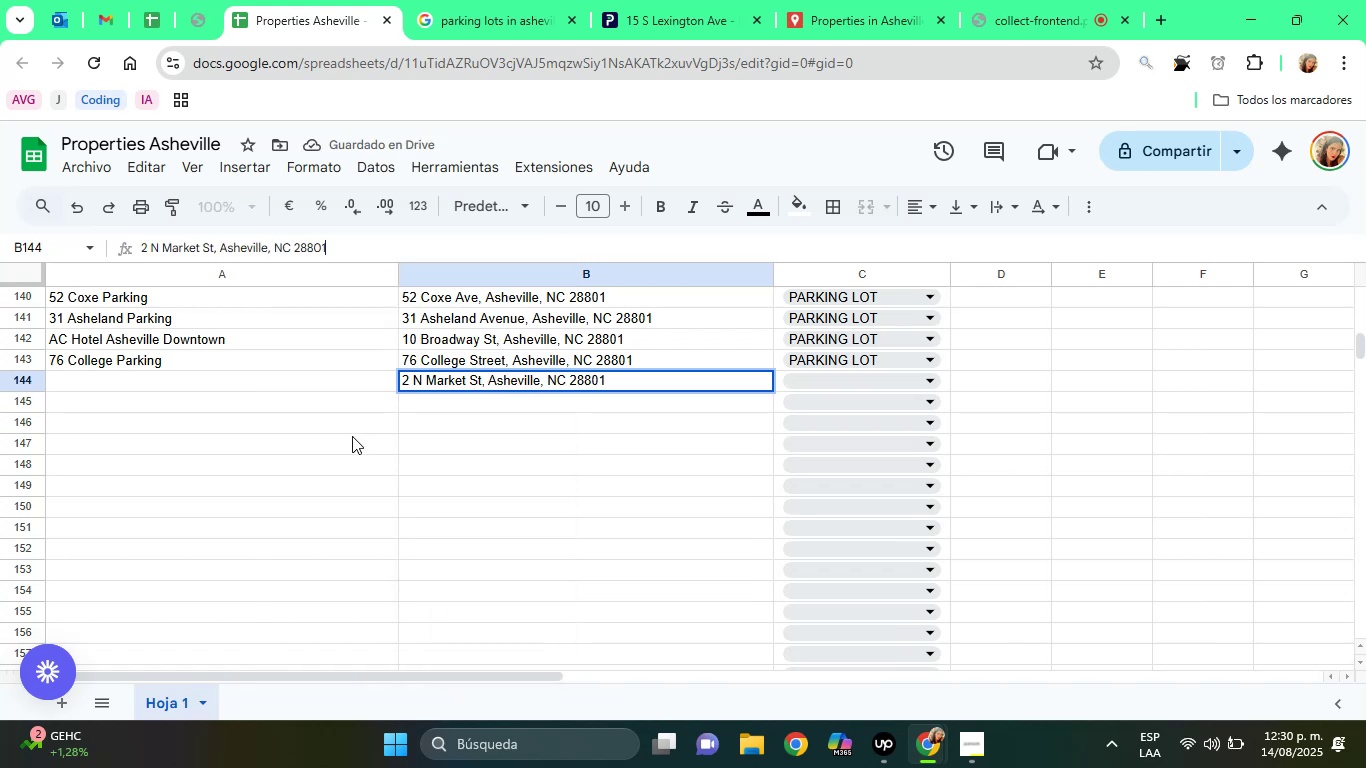 
left_click([469, 483])
 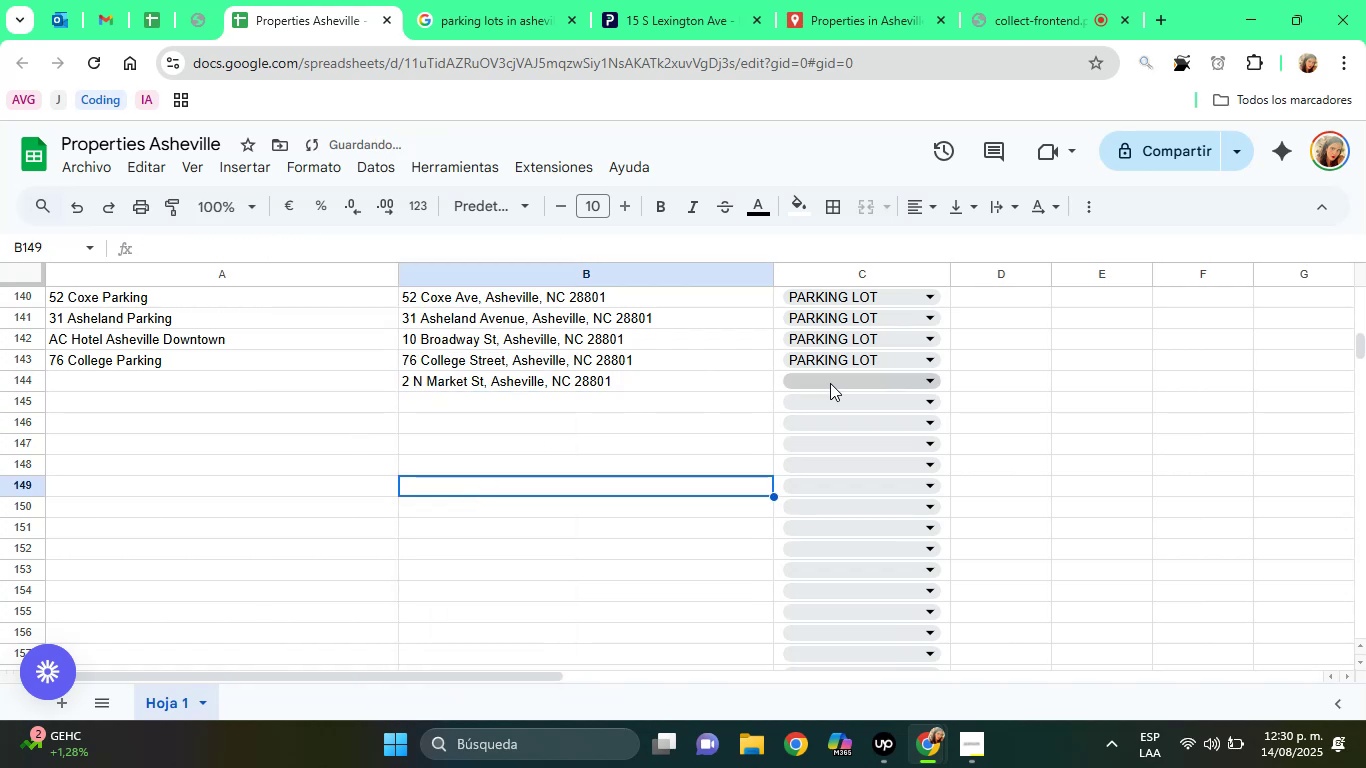 
left_click([831, 383])
 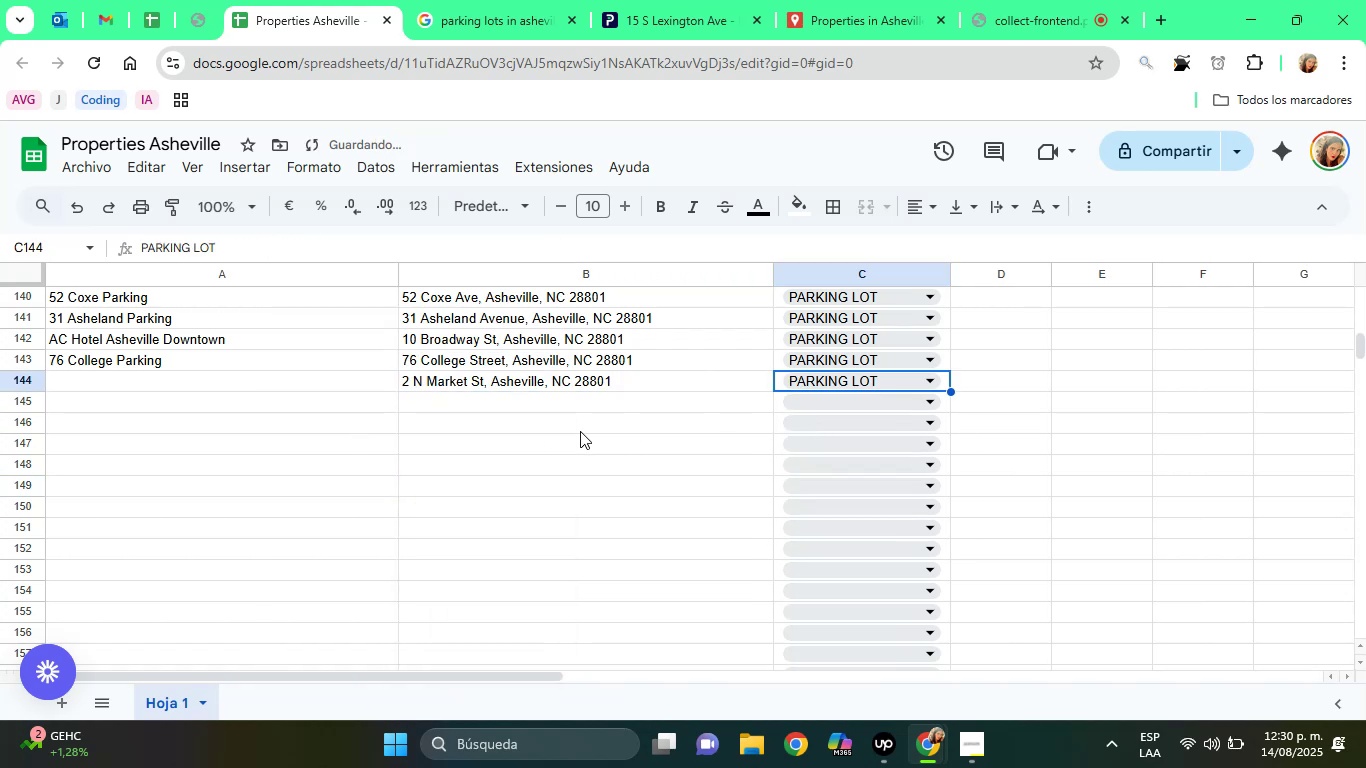 
left_click([450, 388])
 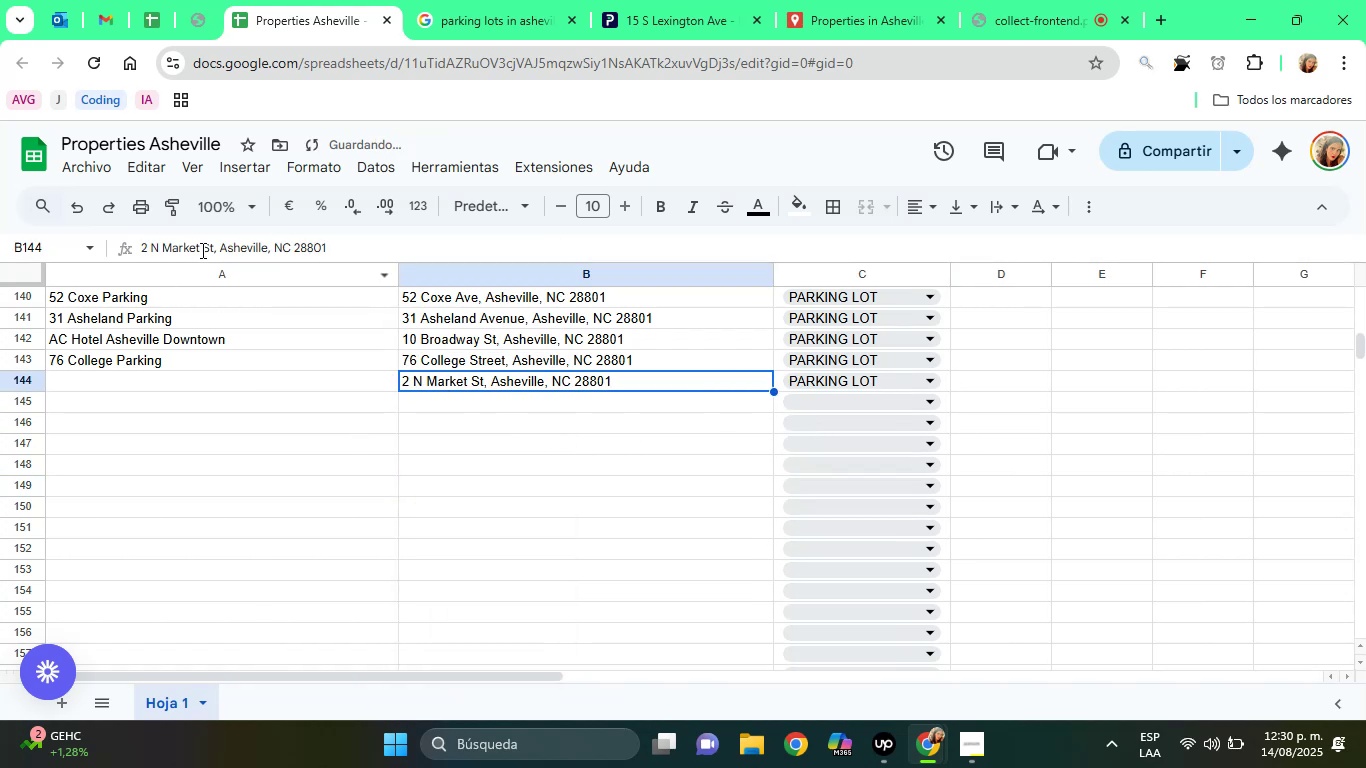 
left_click_drag(start_coordinate=[196, 247], to_coordinate=[143, 244])
 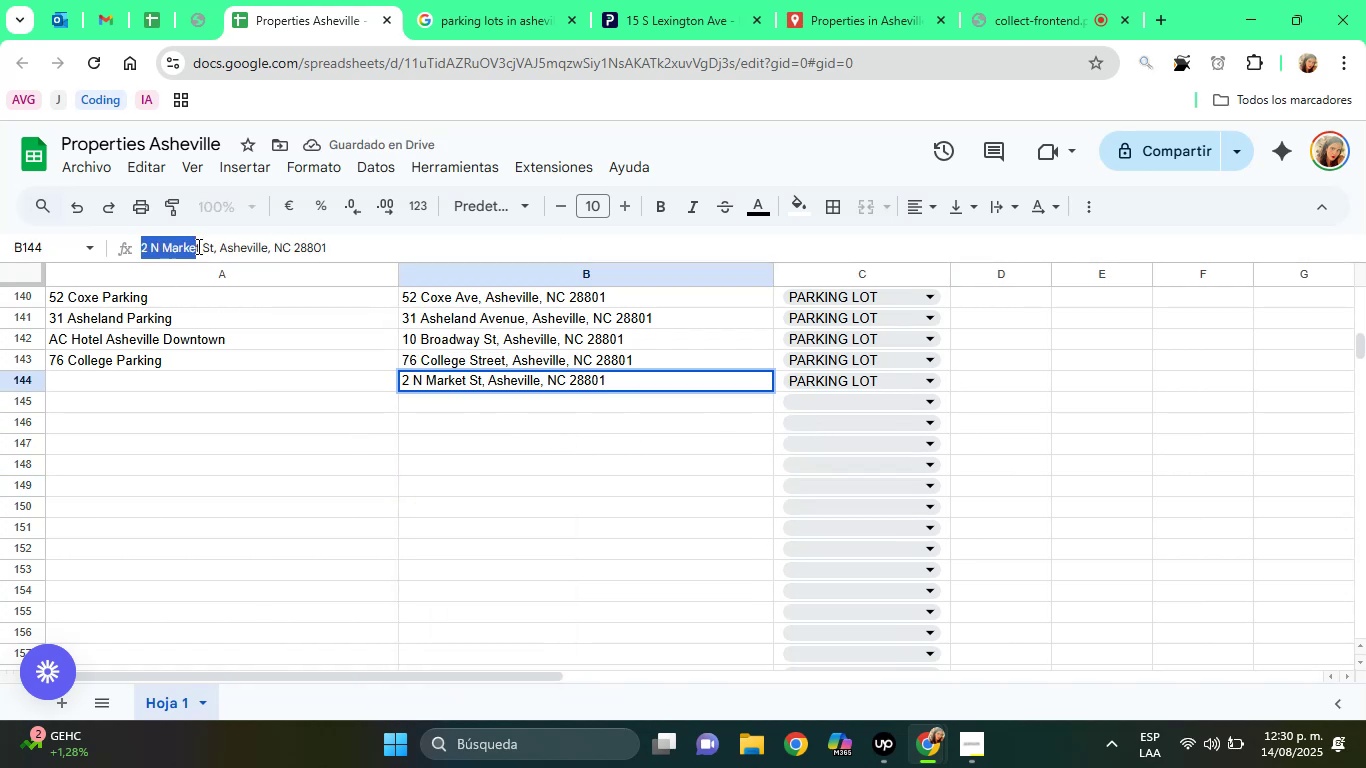 
left_click_drag(start_coordinate=[200, 249], to_coordinate=[132, 248])
 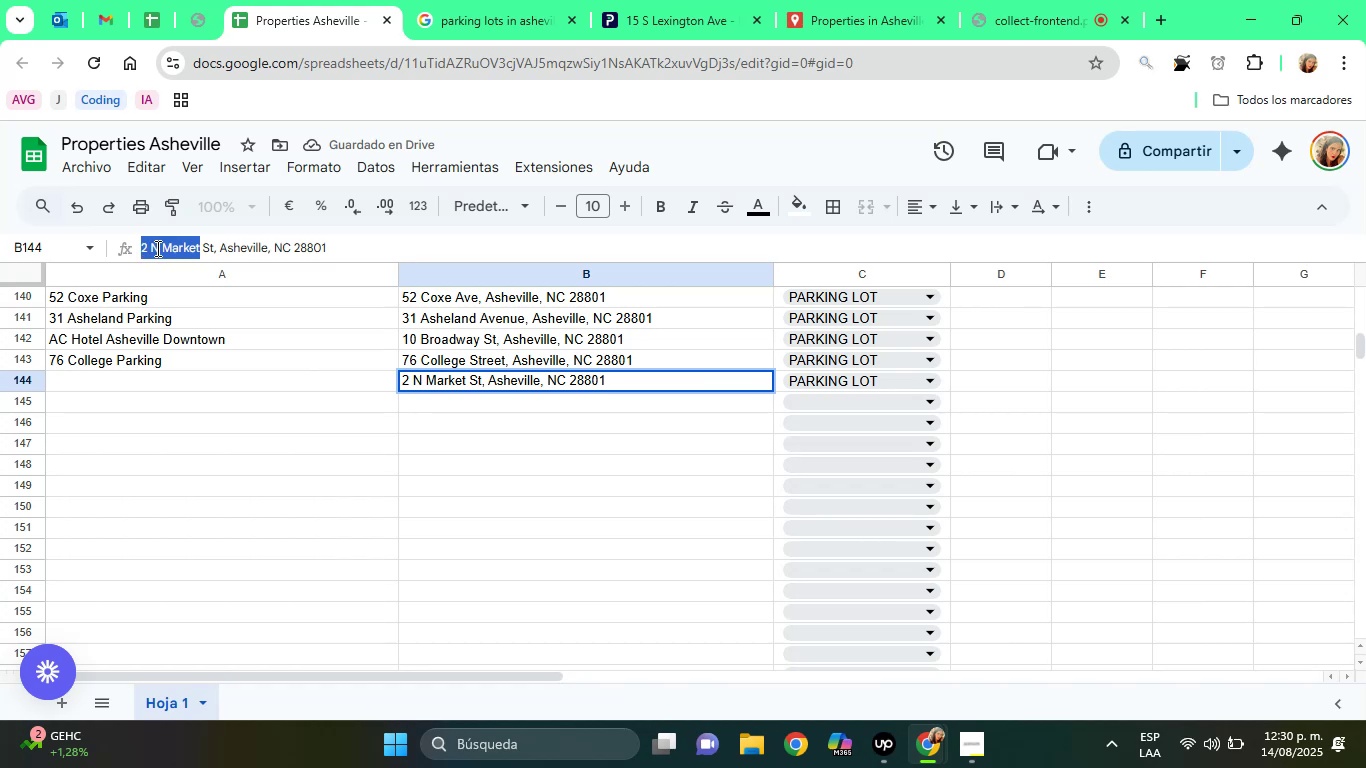 
right_click([157, 248])
 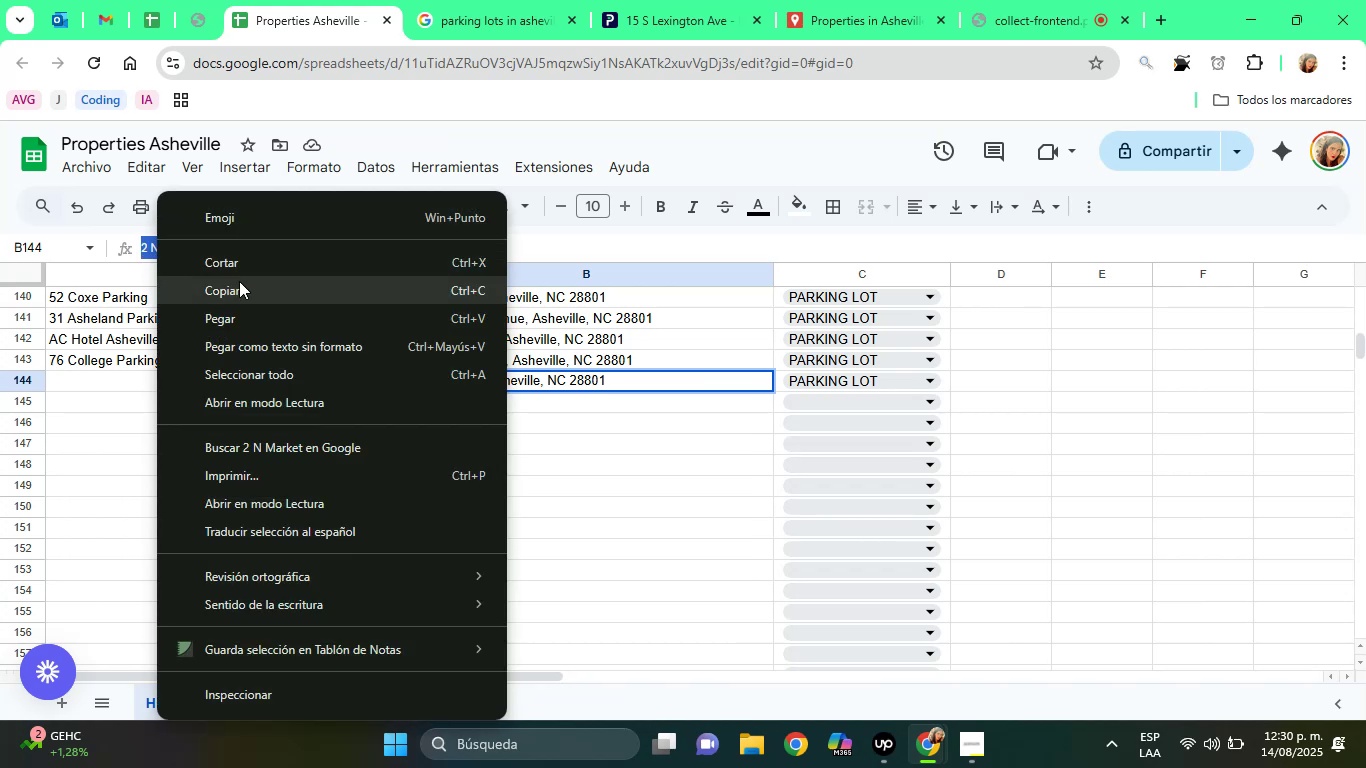 
left_click([247, 289])
 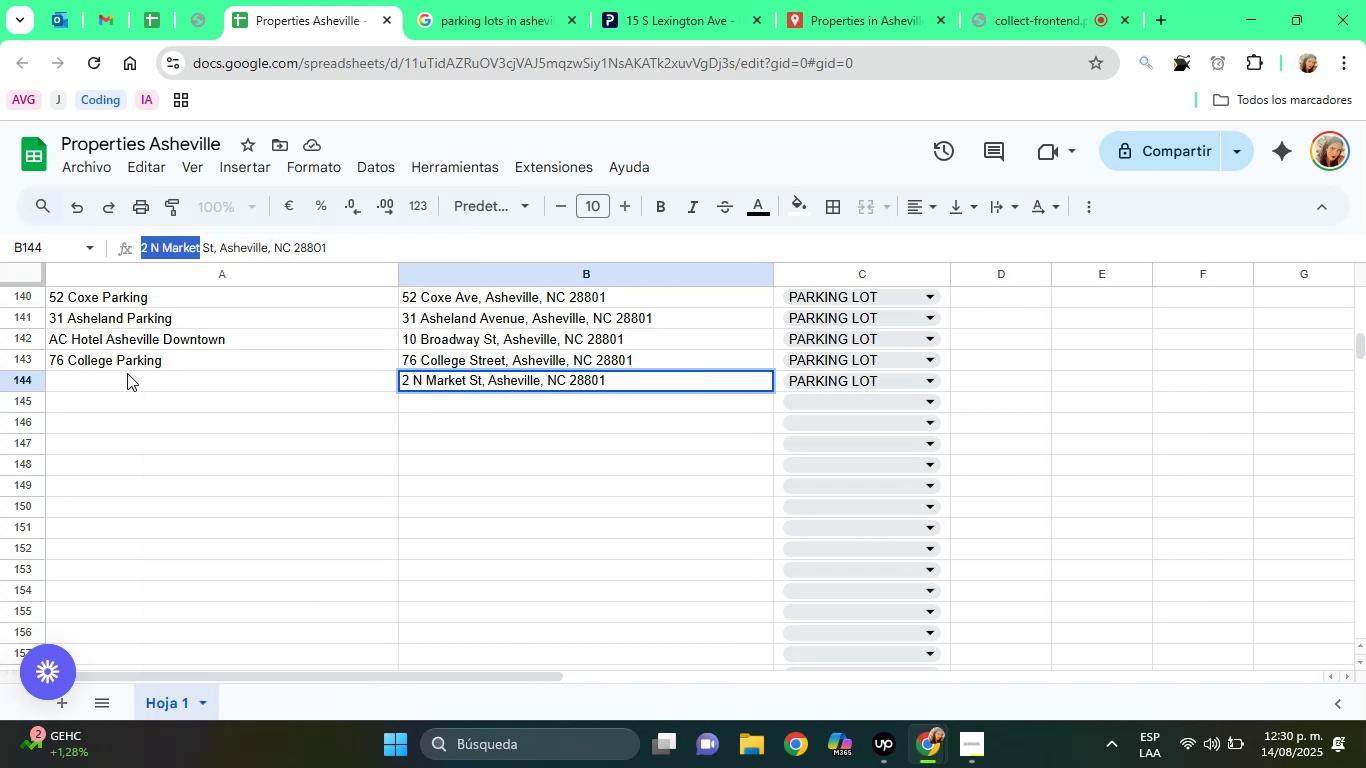 
left_click([126, 373])
 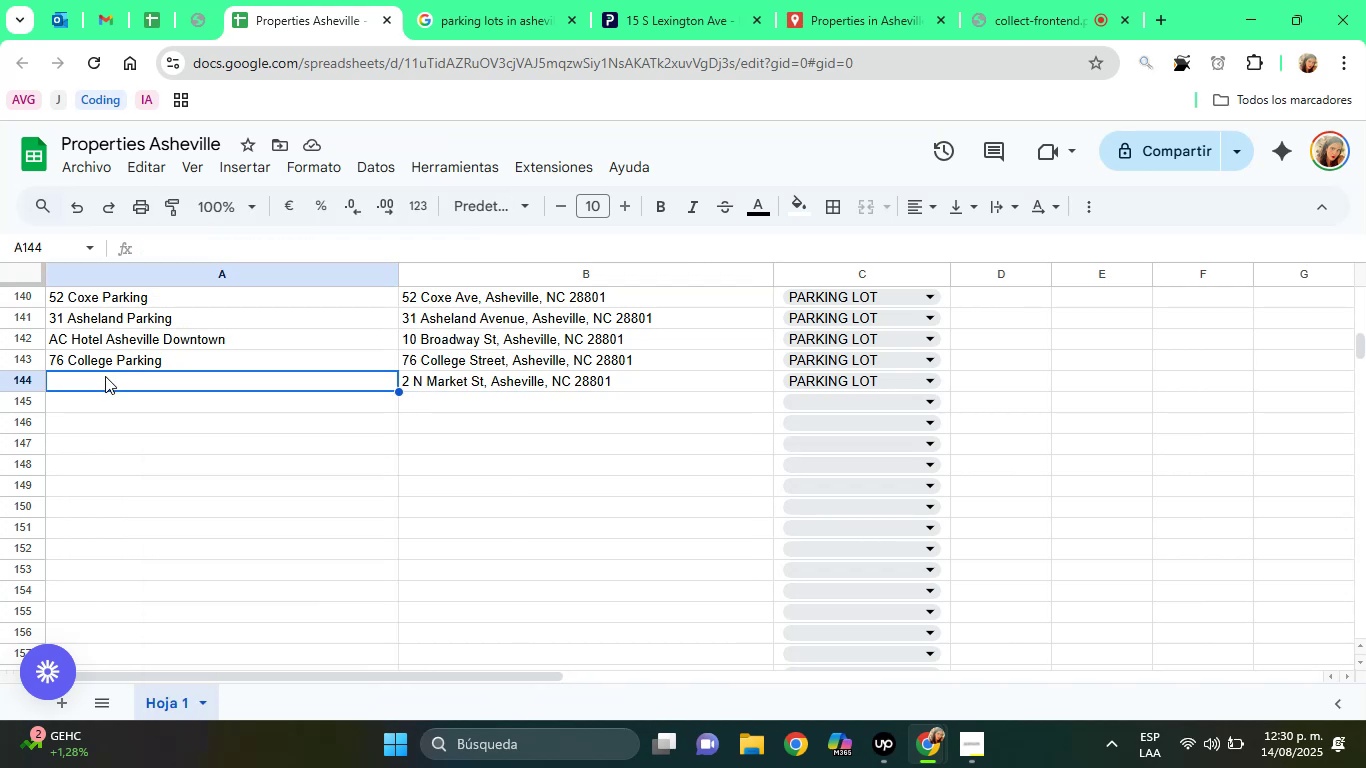 
right_click([101, 377])
 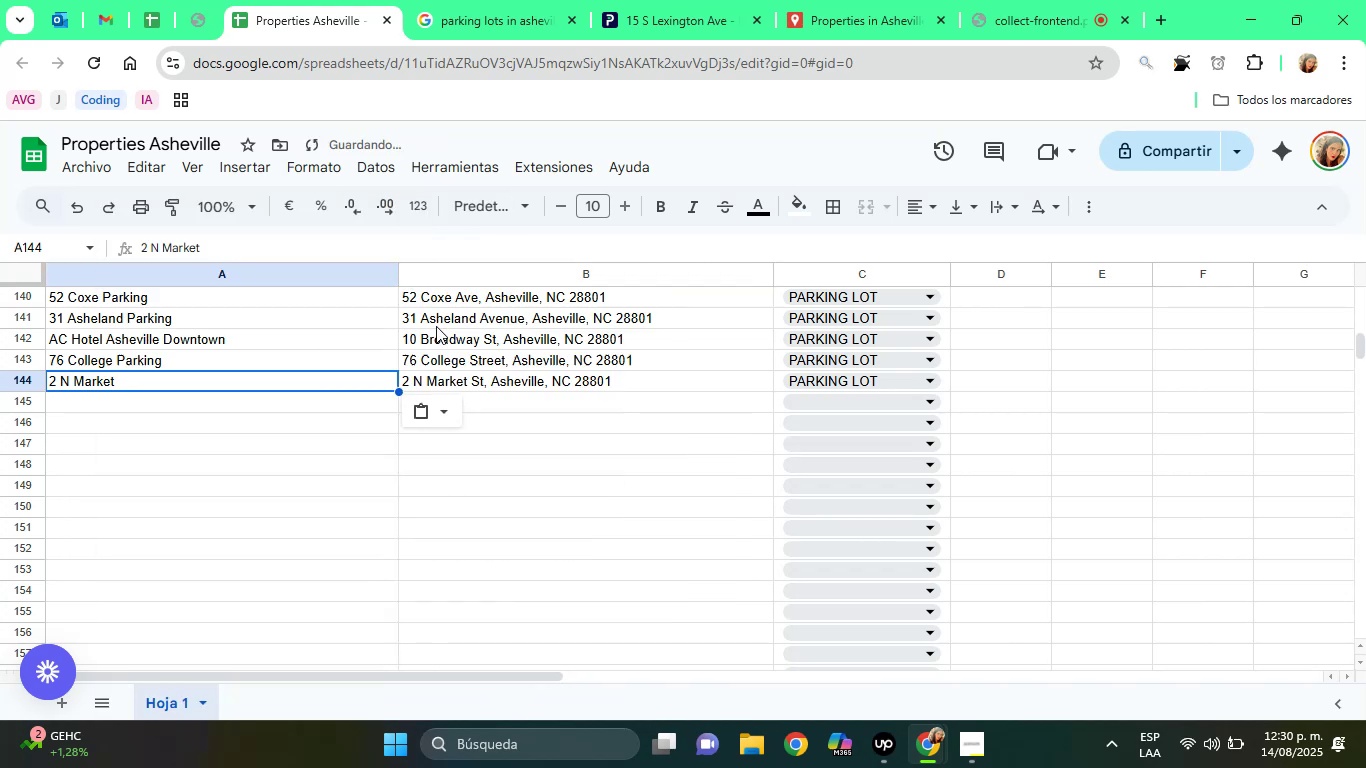 
left_click([276, 247])
 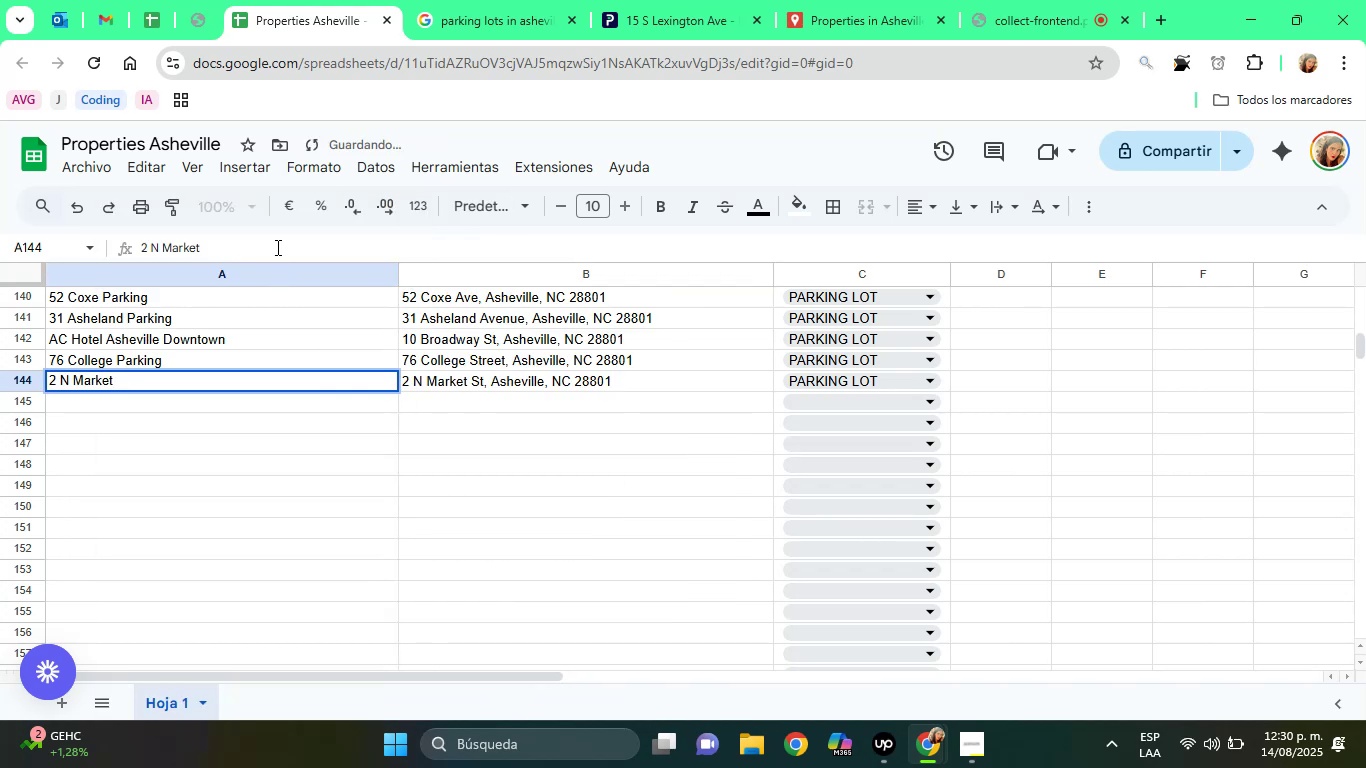 
type( Parking)
 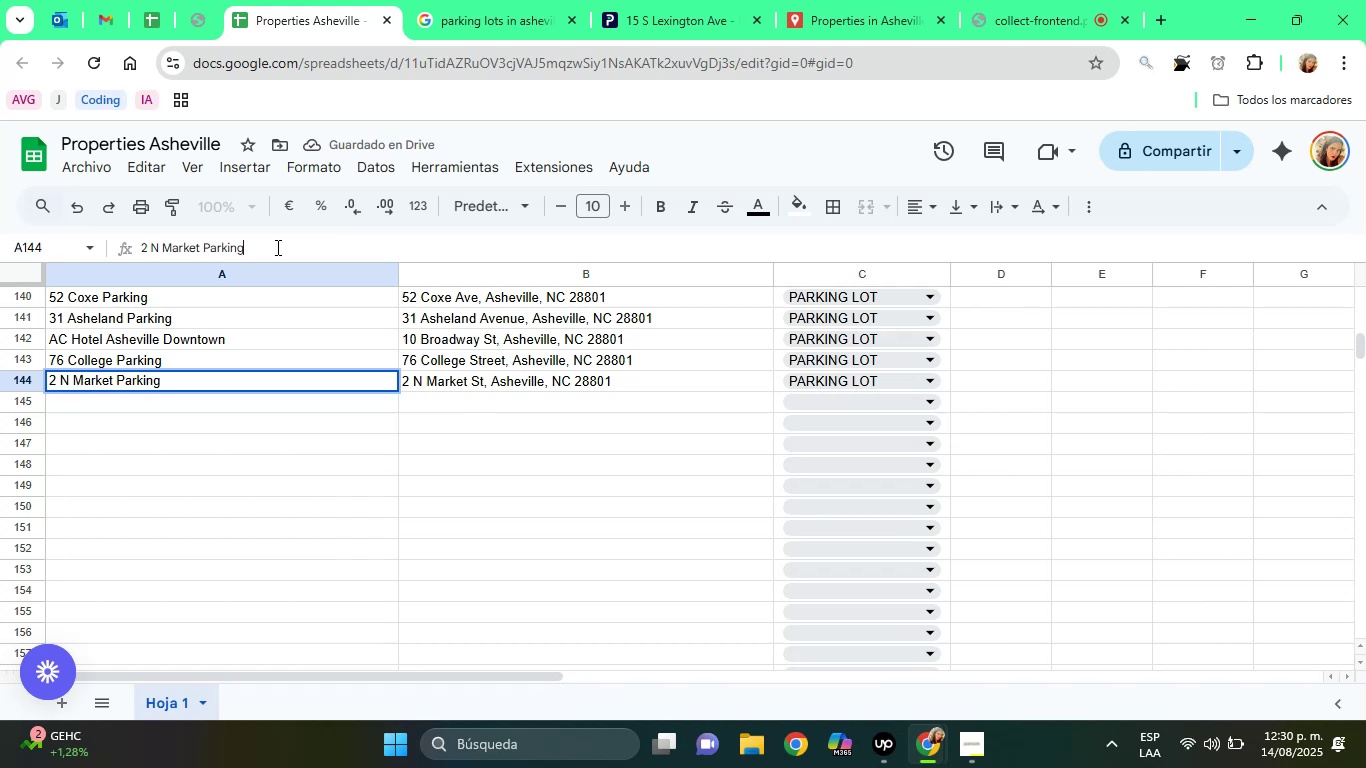 
key(Enter)
 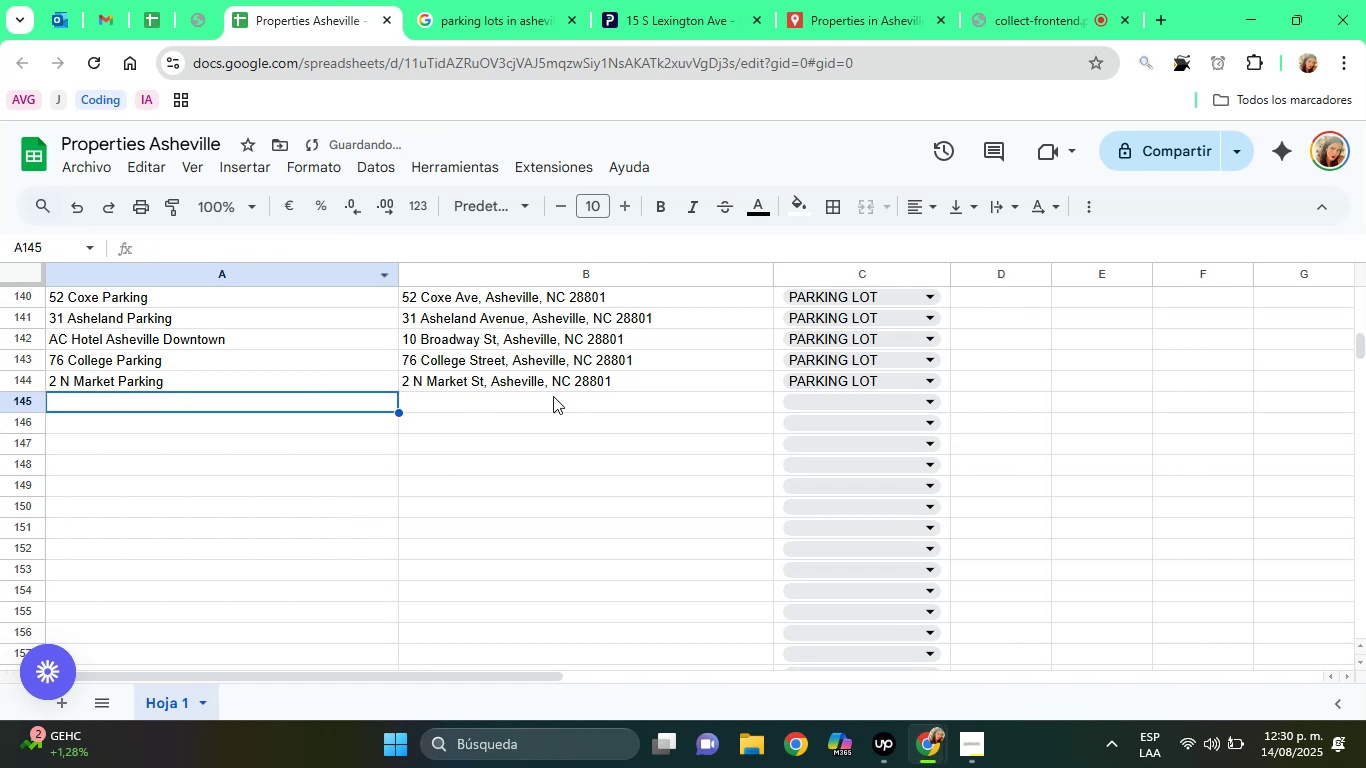 
left_click([498, 378])
 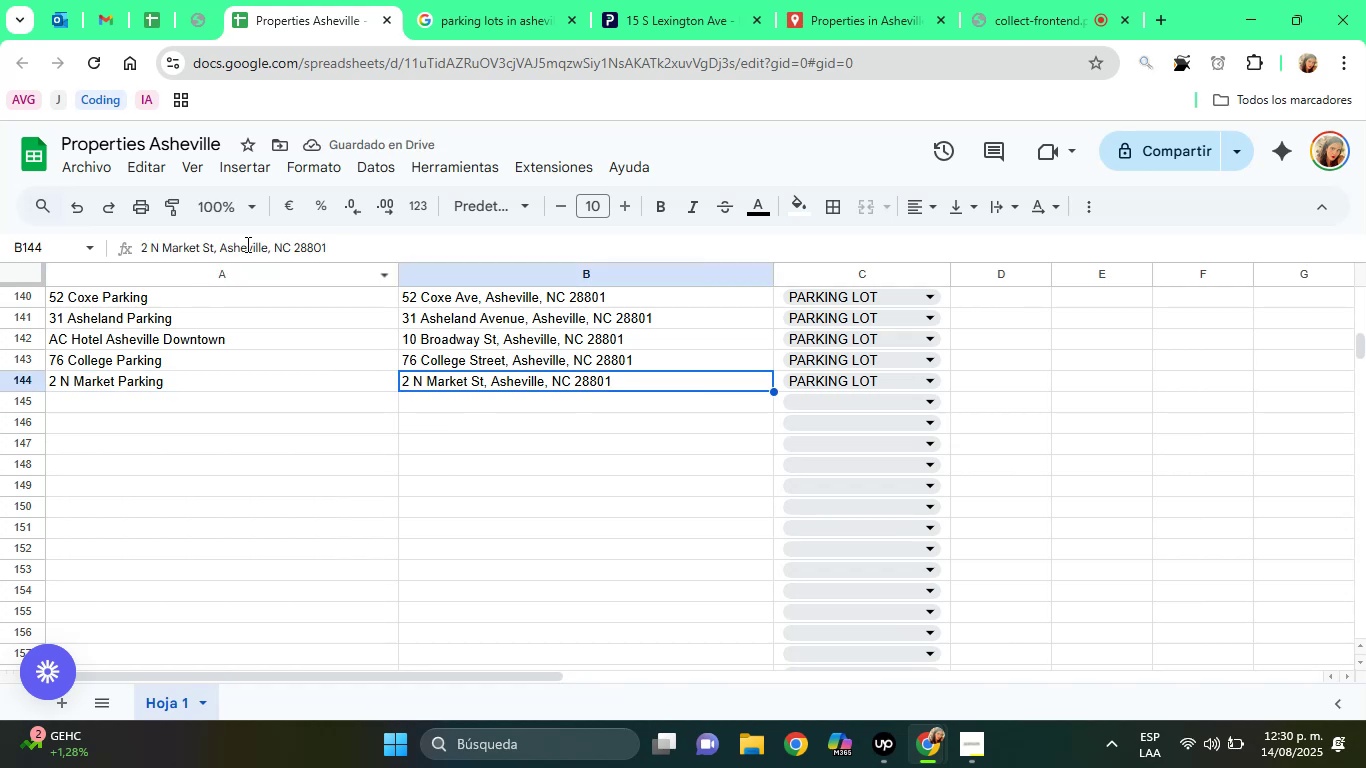 
double_click([249, 243])
 